 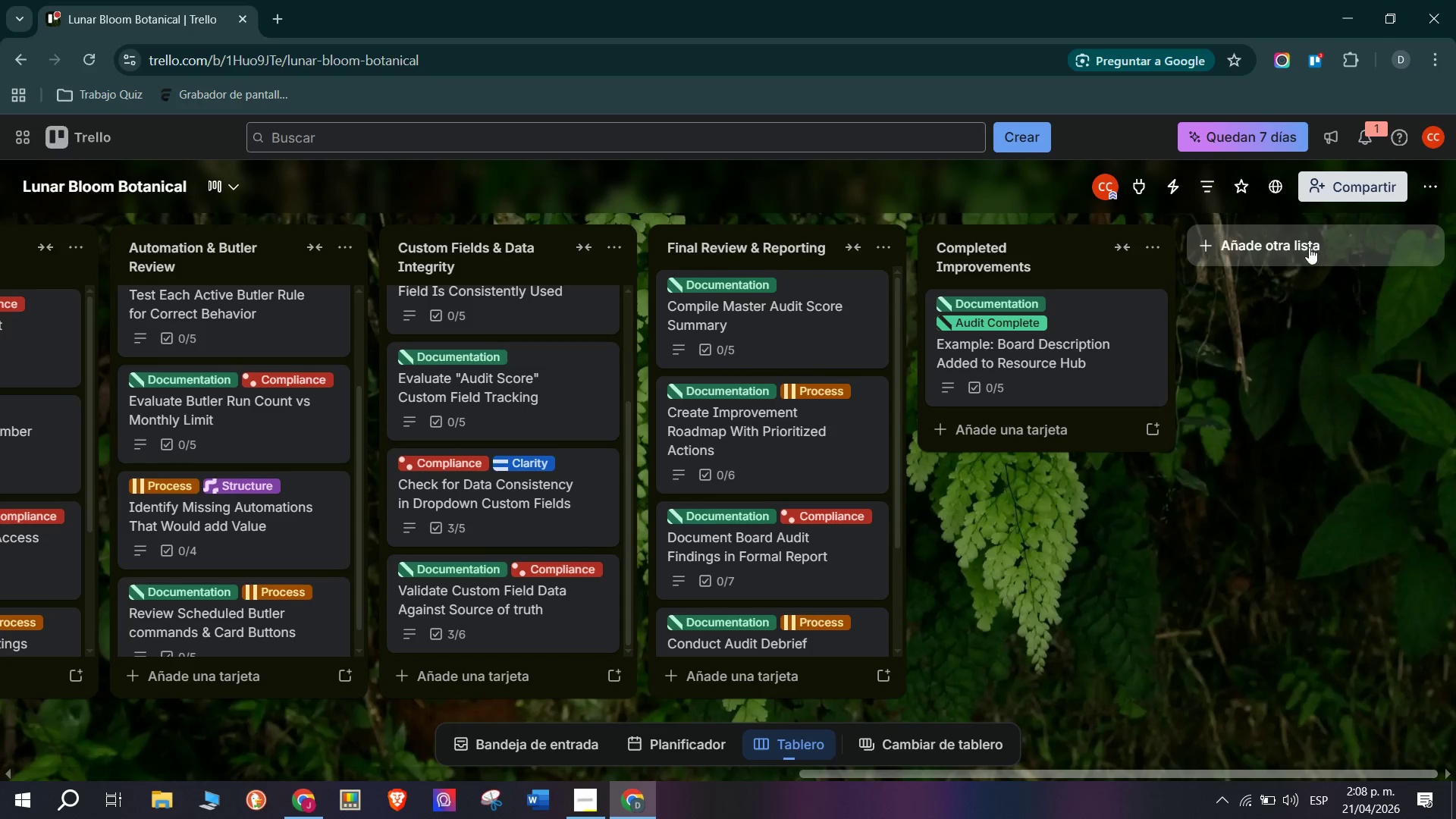 
scroll: coordinate [368, 395], scroll_direction: up, amount: 1.0
 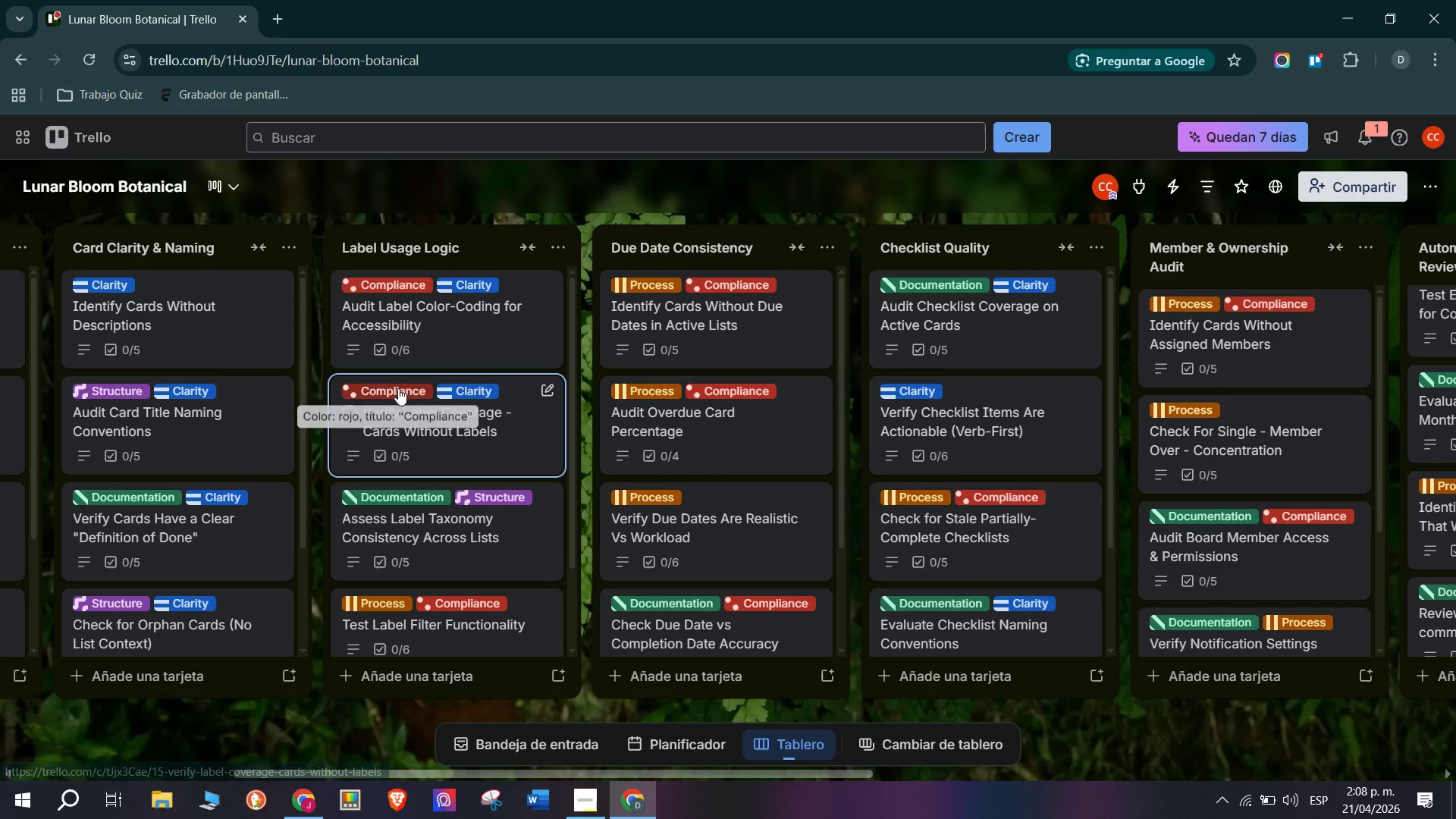 
scroll: coordinate [857, 372], scroll_direction: down, amount: 3.0
 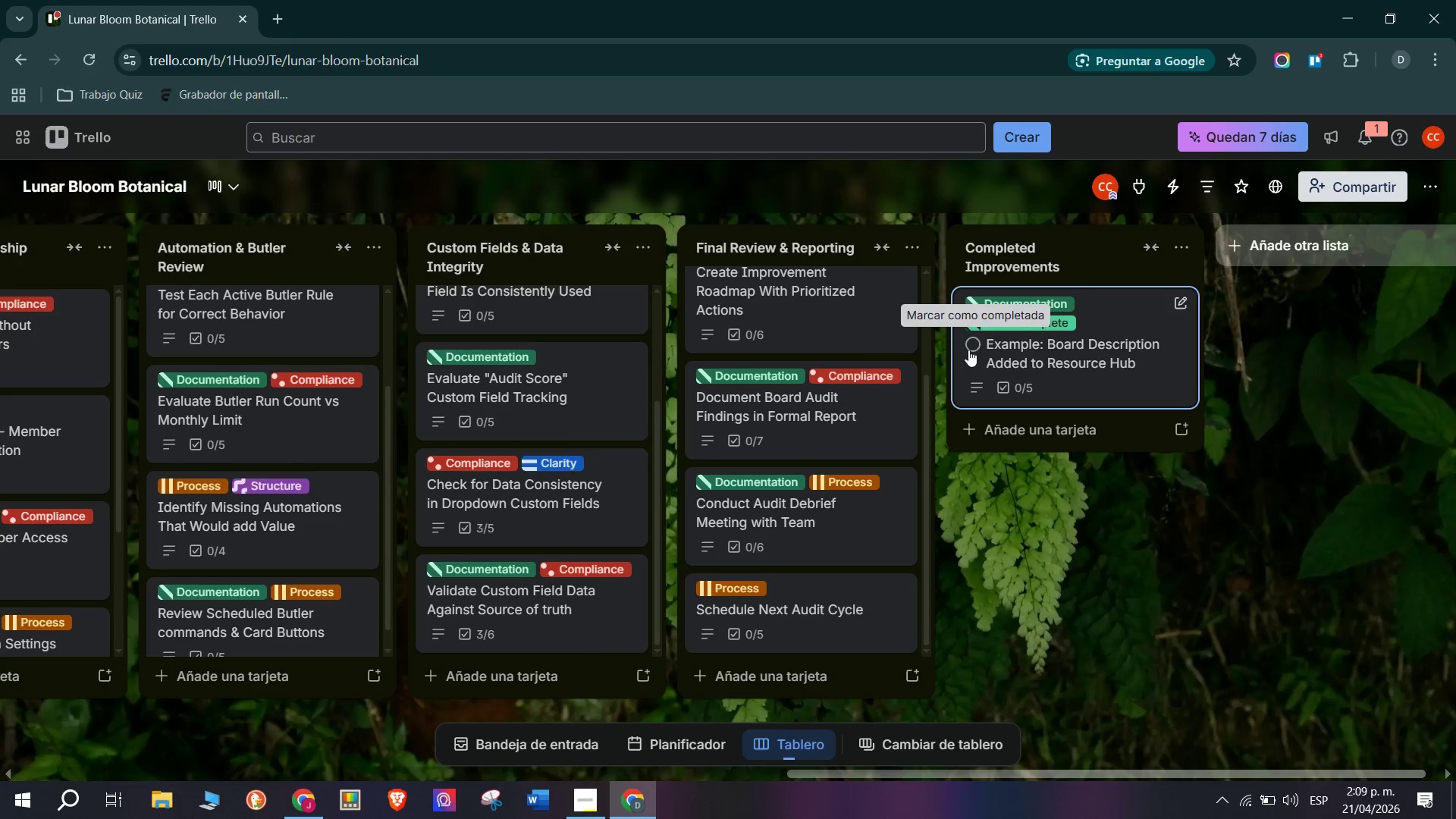 
wait(11.2)
 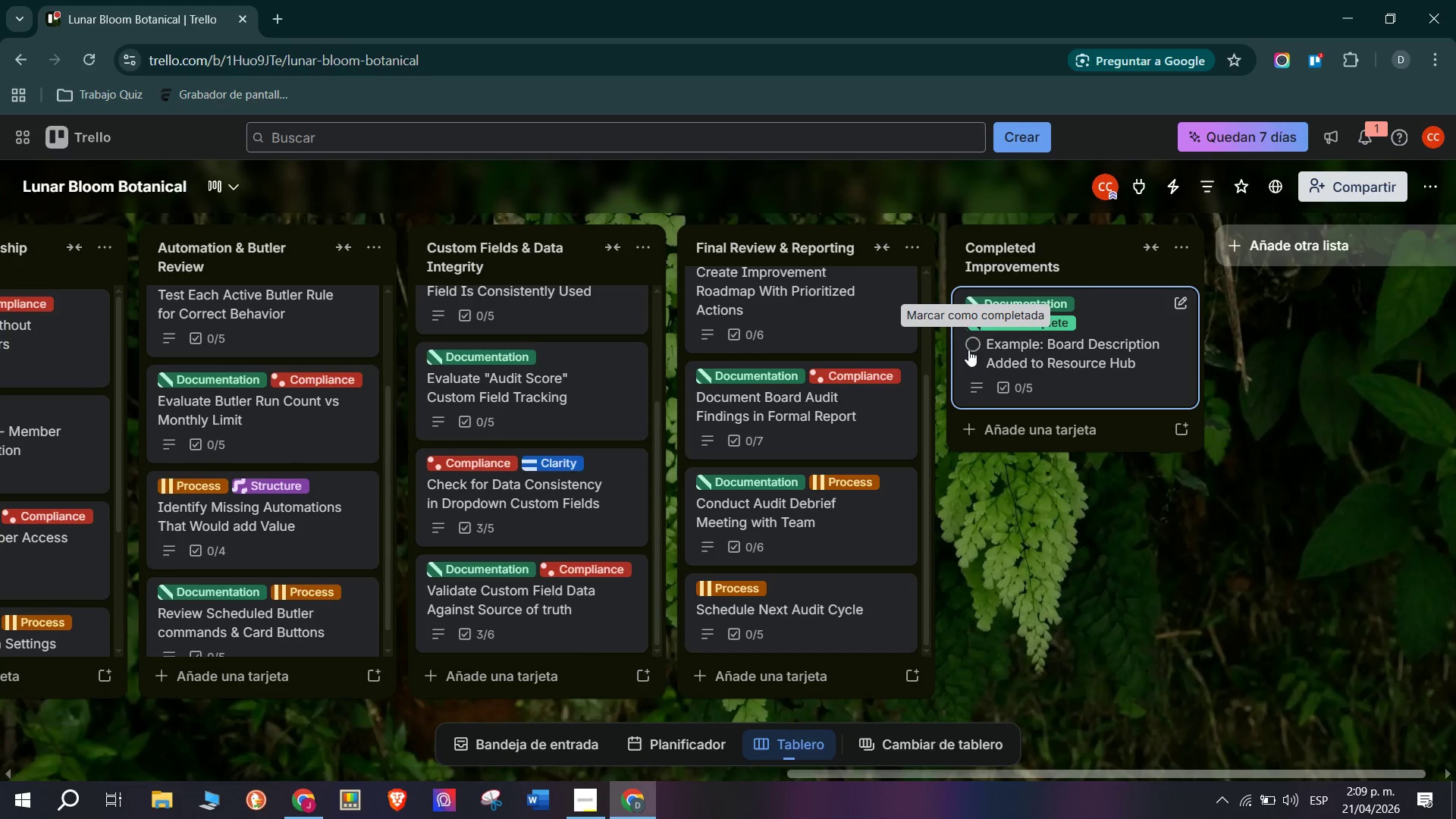 
left_click([1108, 189])
 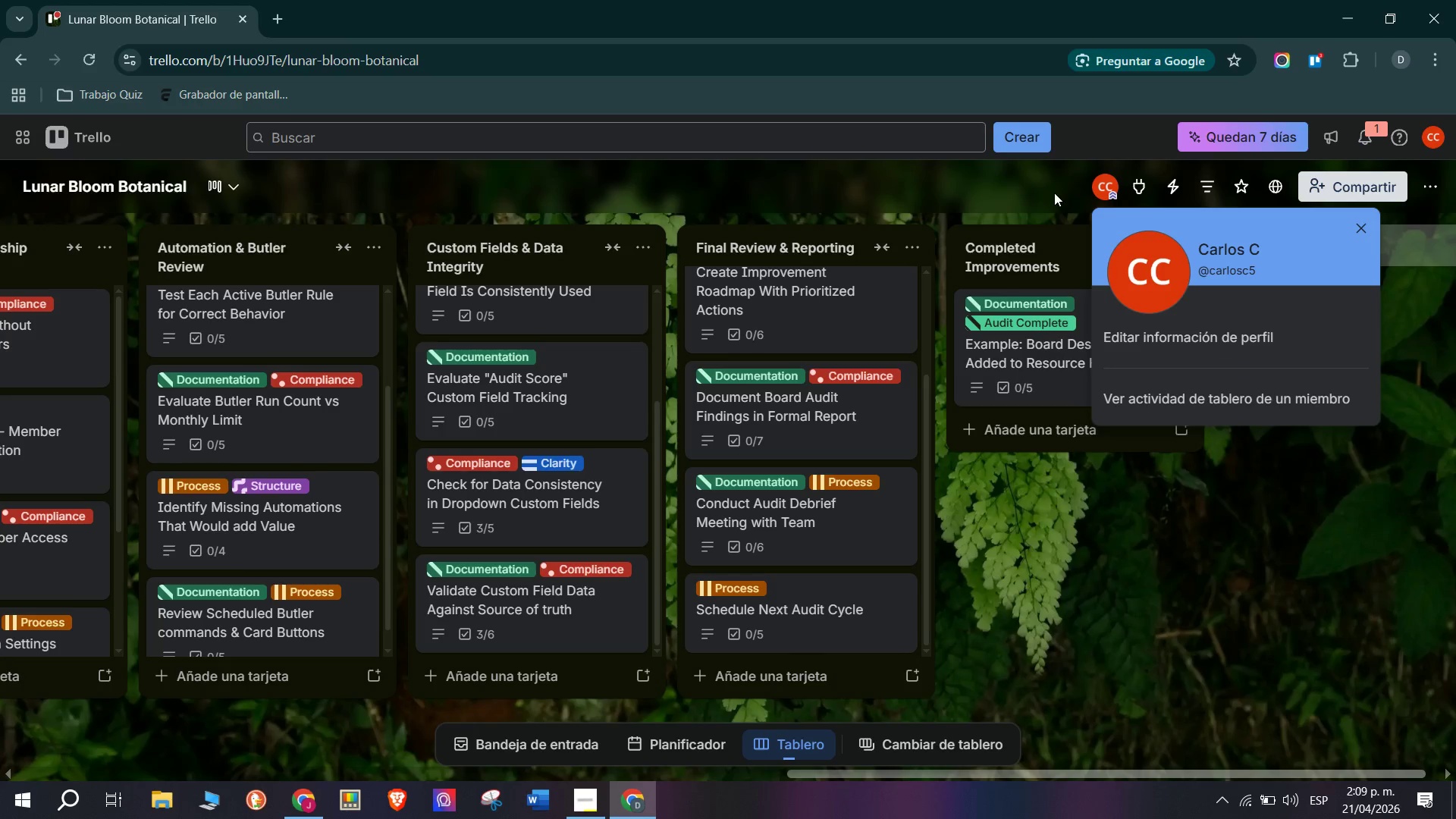 
left_click([1018, 184])
 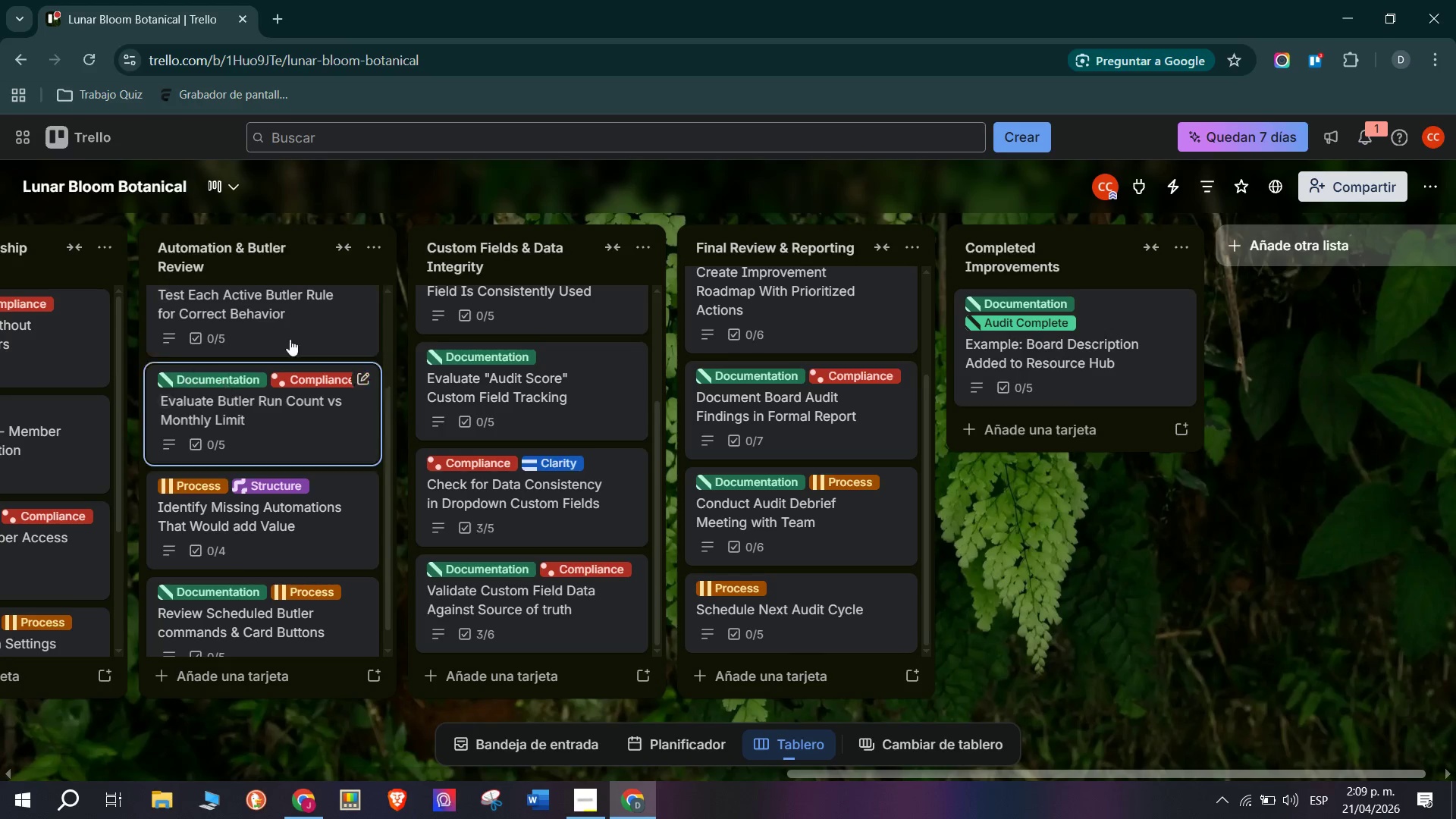 
left_click([1112, 303])
 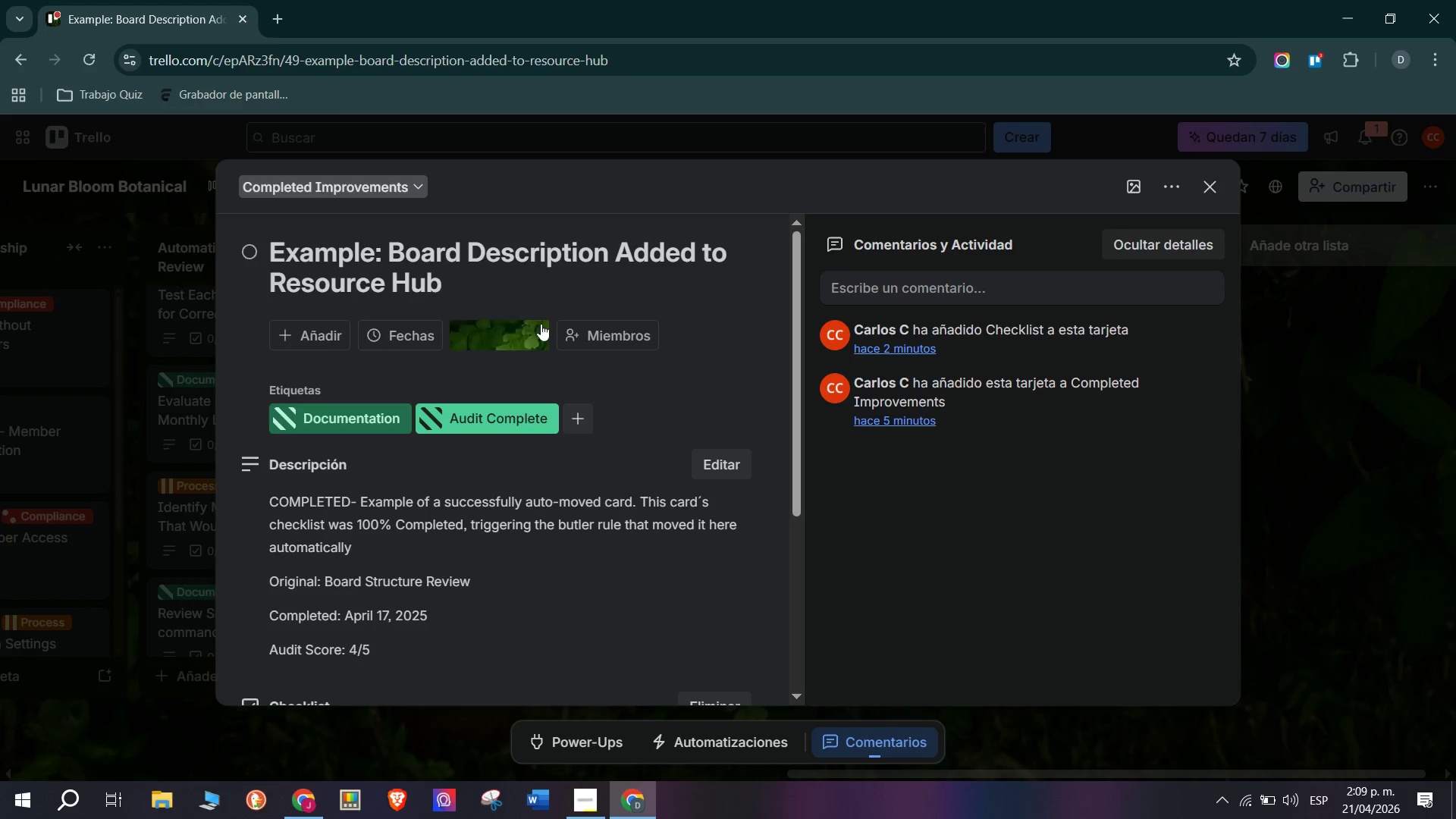 
left_click([598, 326])
 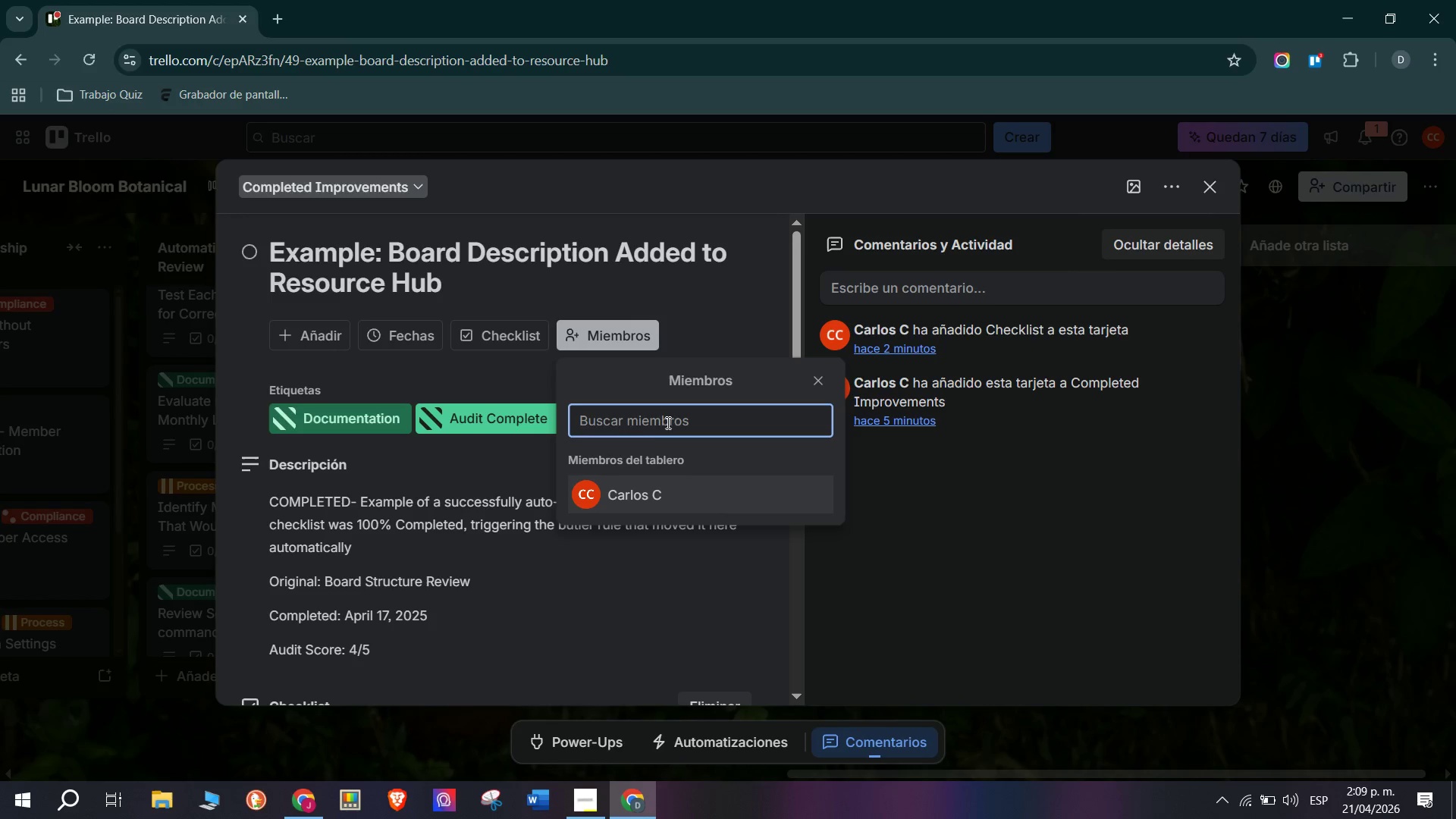 
type(llore)
key(Backspace)
type(entemj9)
 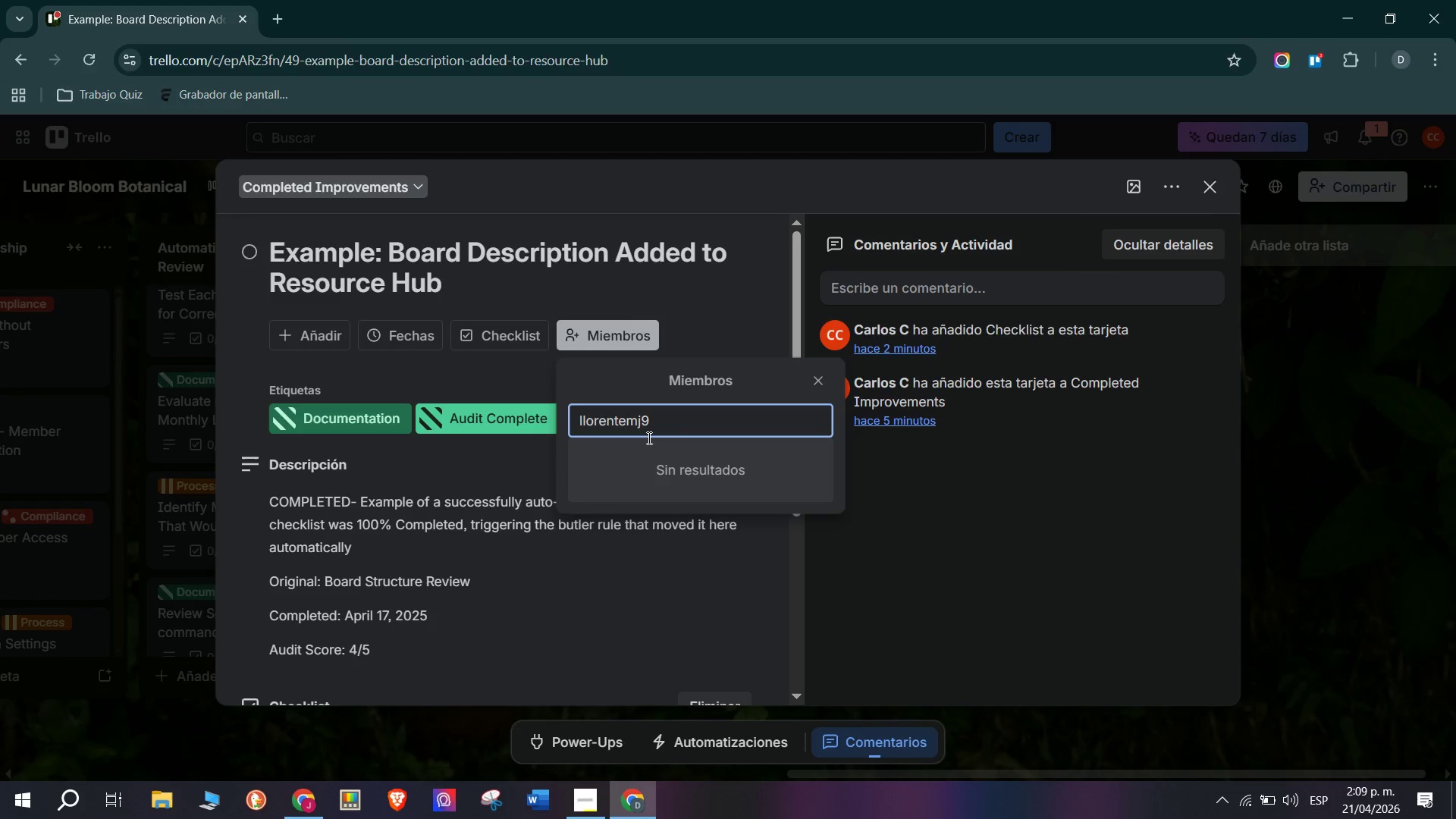 
key(4)
 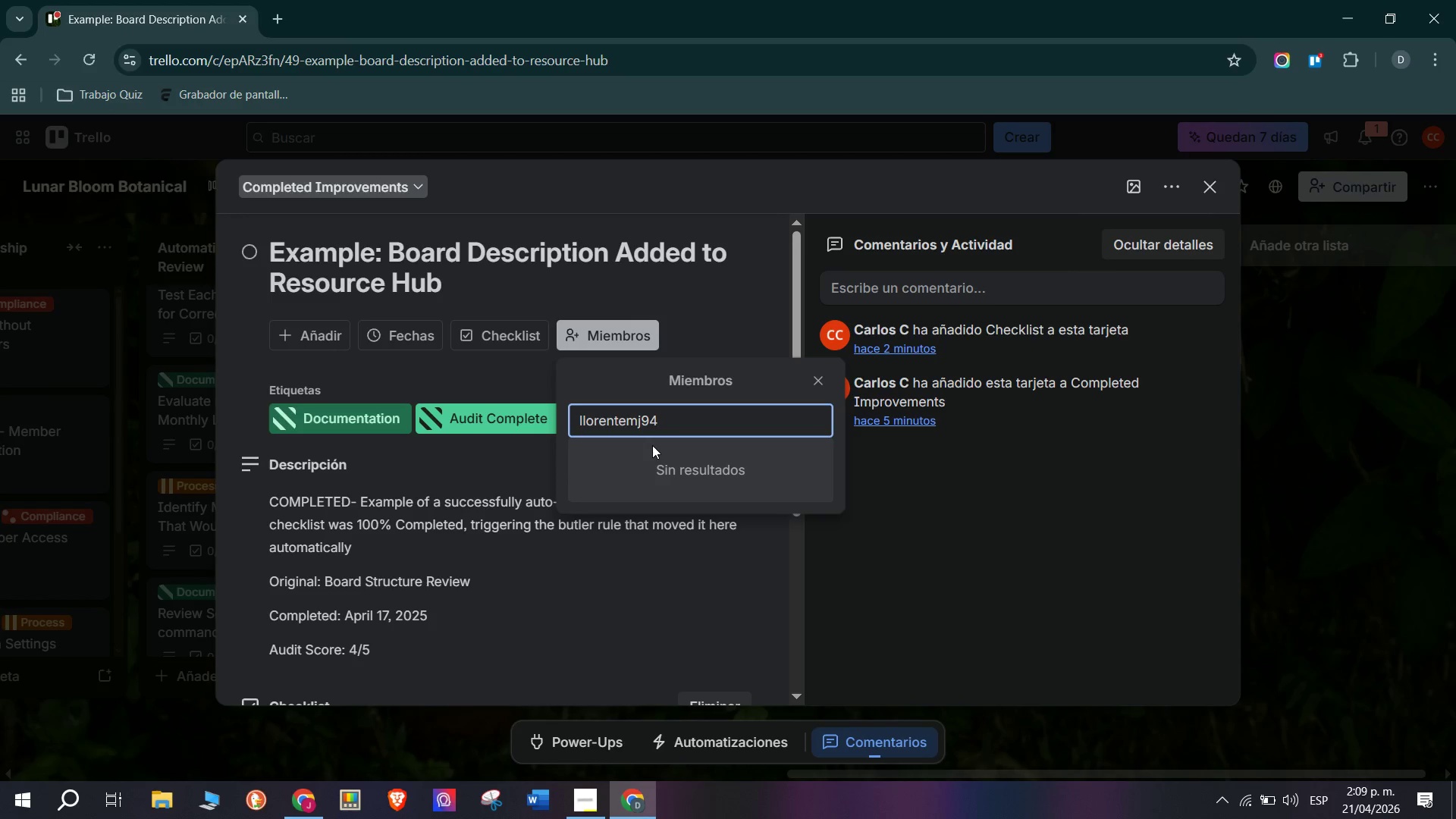 
key(Alt+Control+Q)
 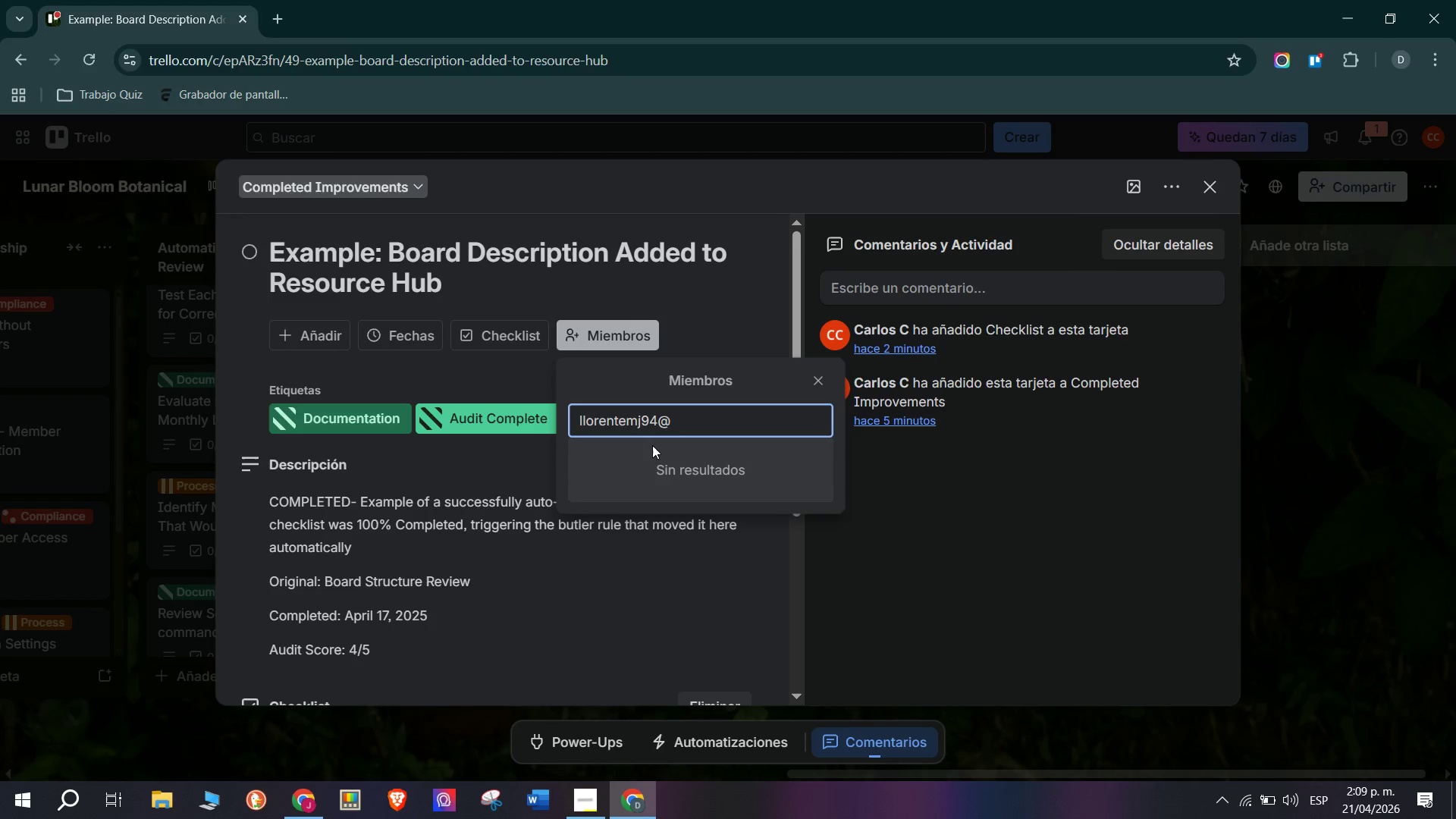 
type(gmail.com)
 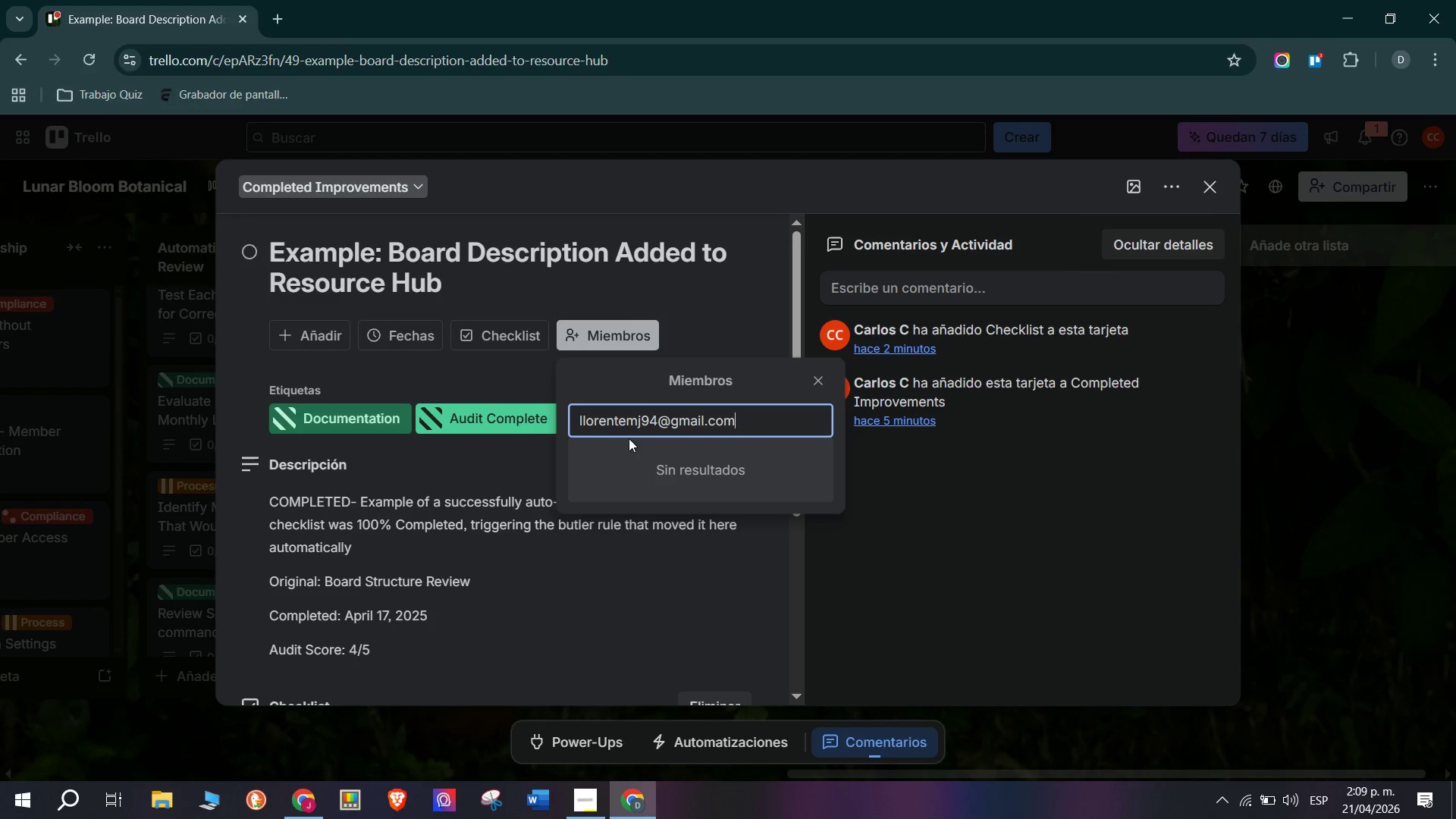 
double_click([799, 417])
 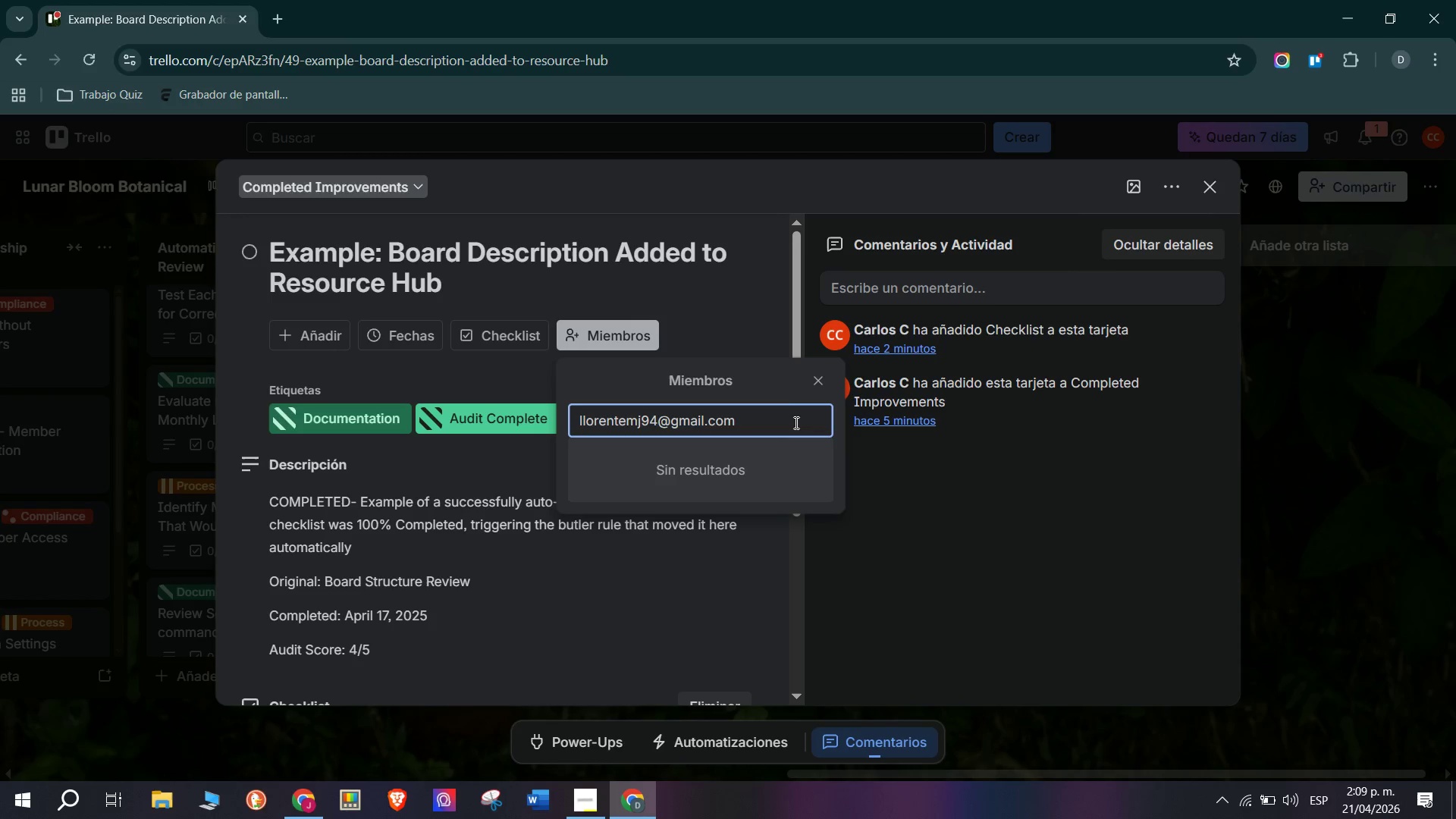 
key(Enter)
 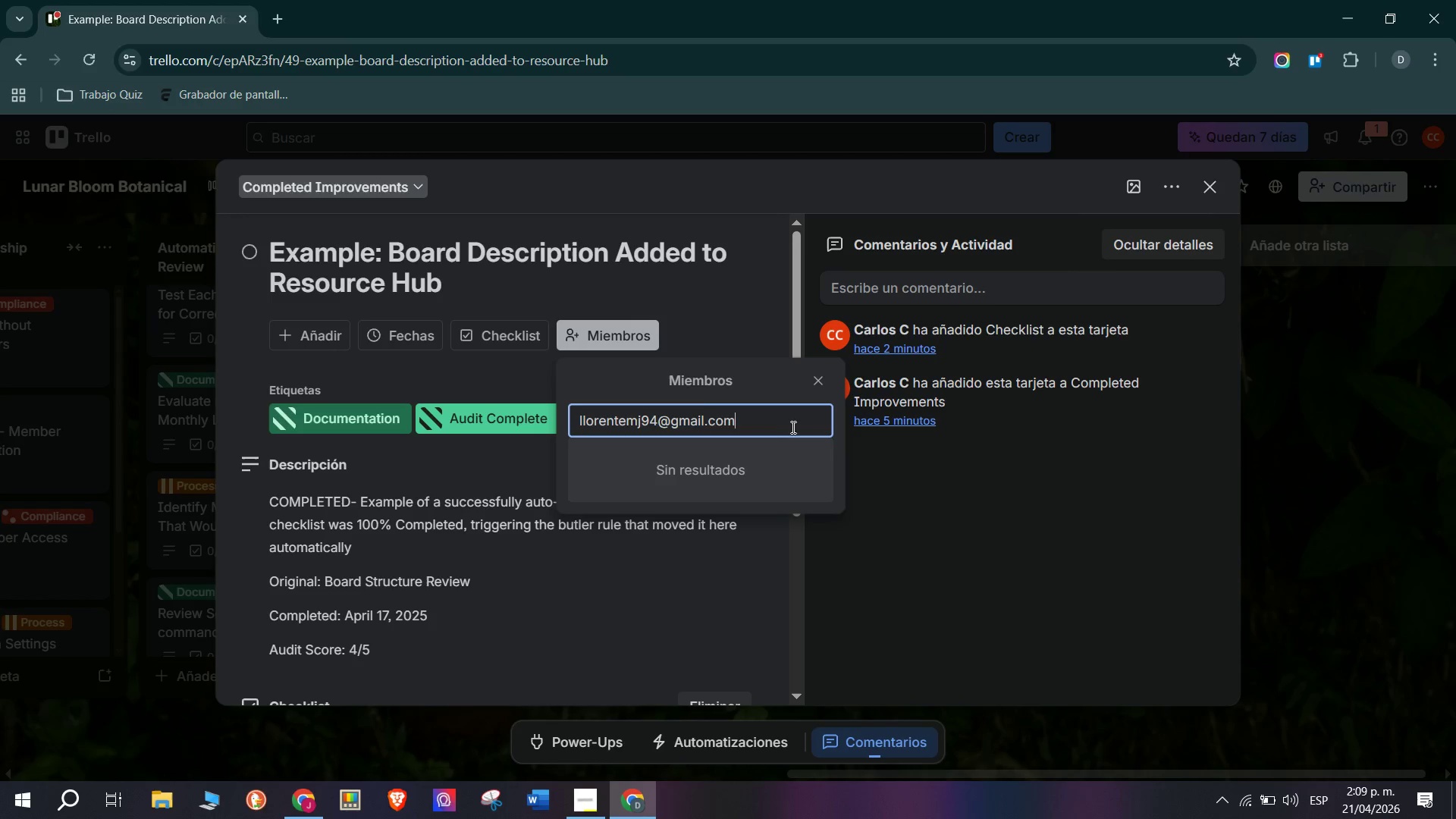 
left_click_drag(start_coordinate=[790, 425], to_coordinate=[494, 423])
 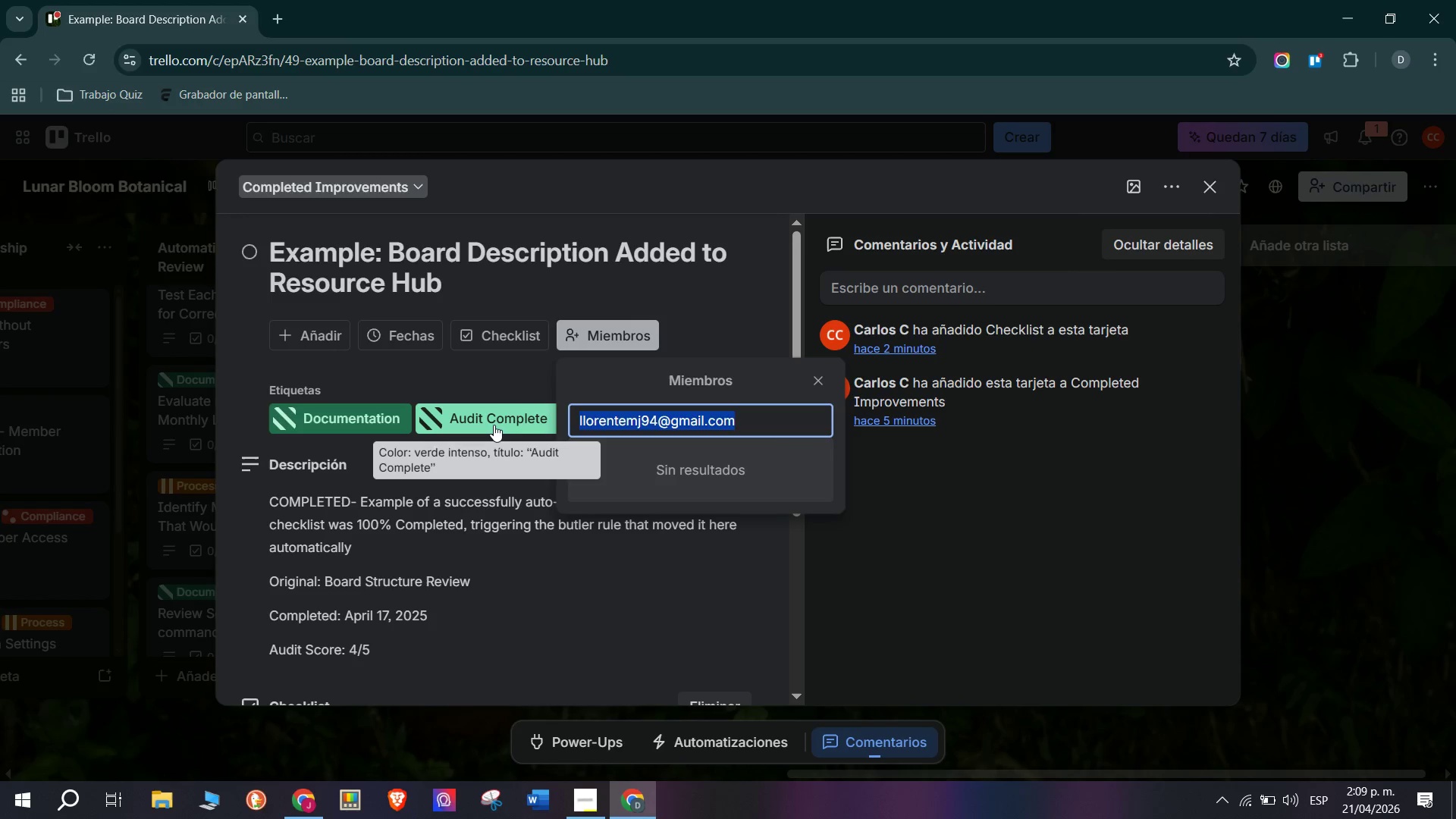 
key(Control+C)
 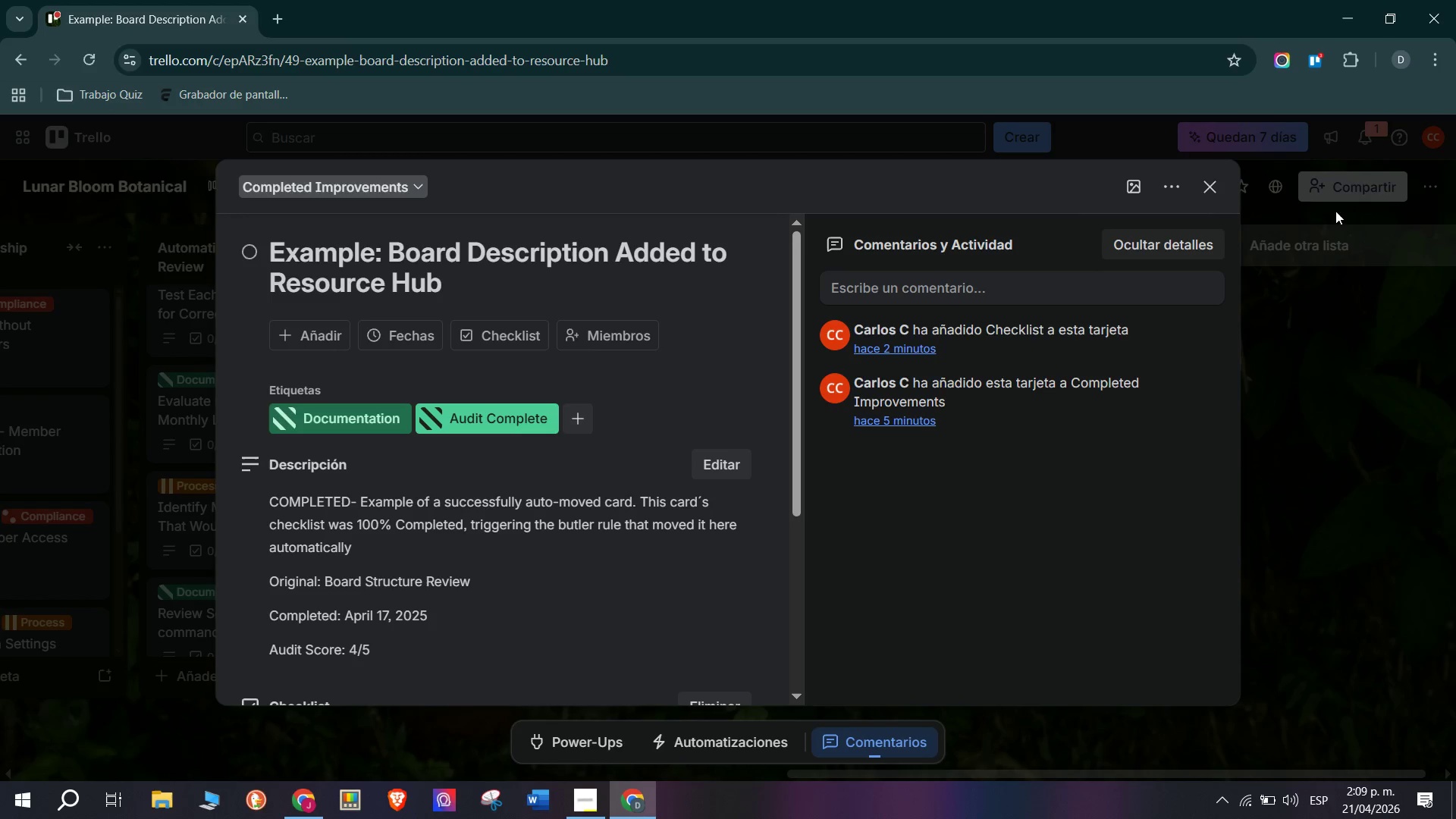 
left_click([1210, 191])
 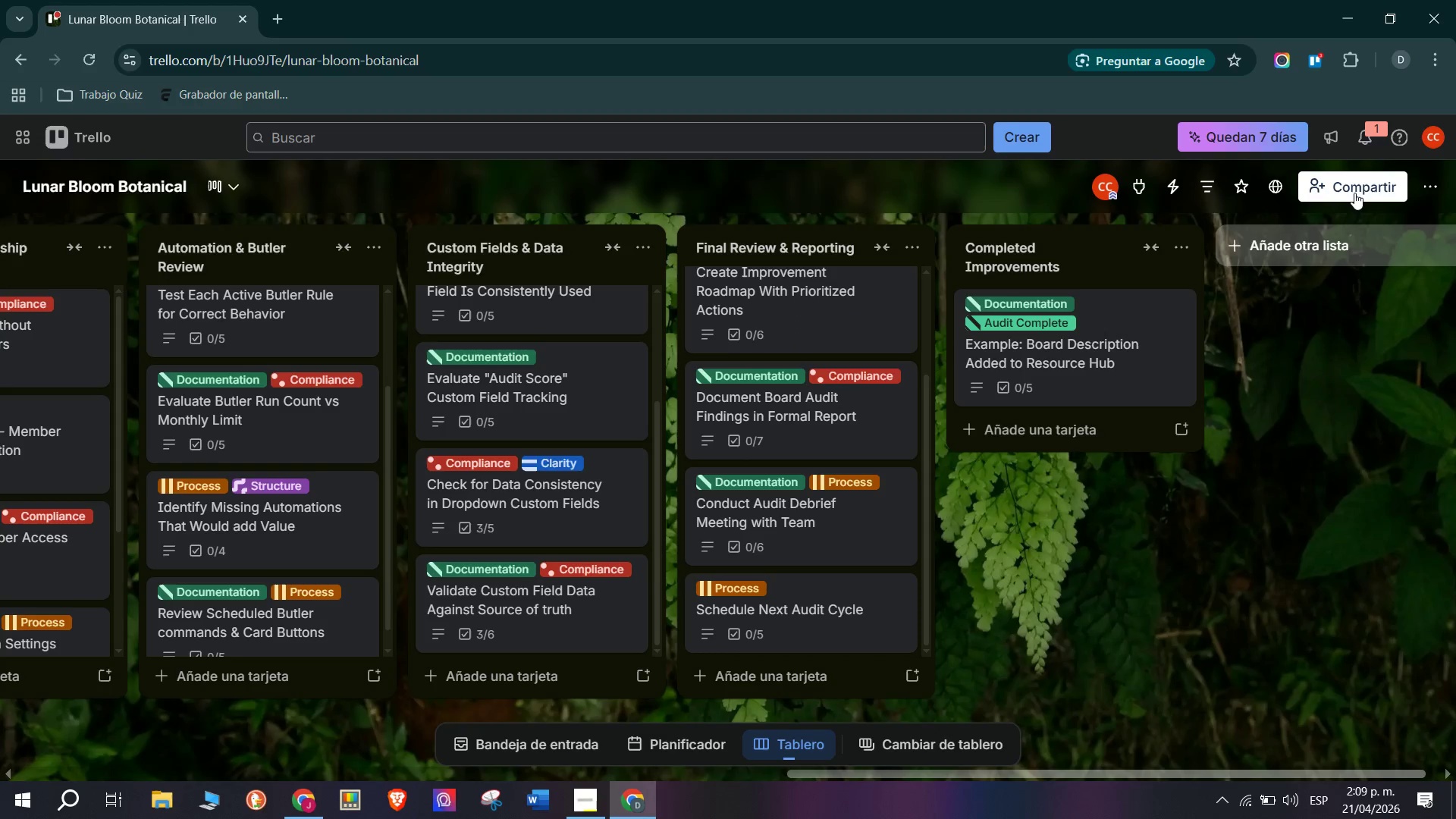 
left_click([1357, 193])
 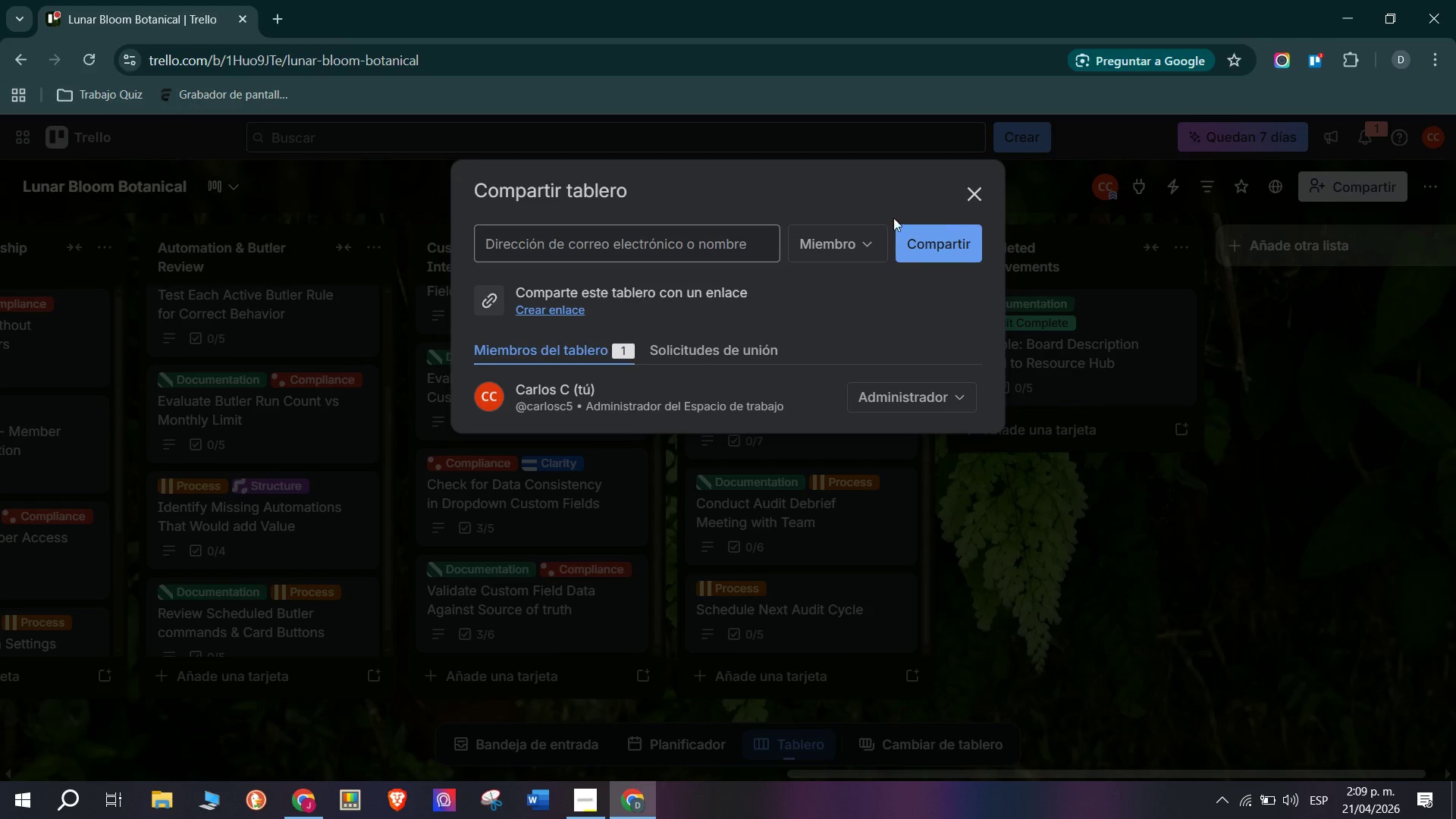 
left_click([685, 246])
 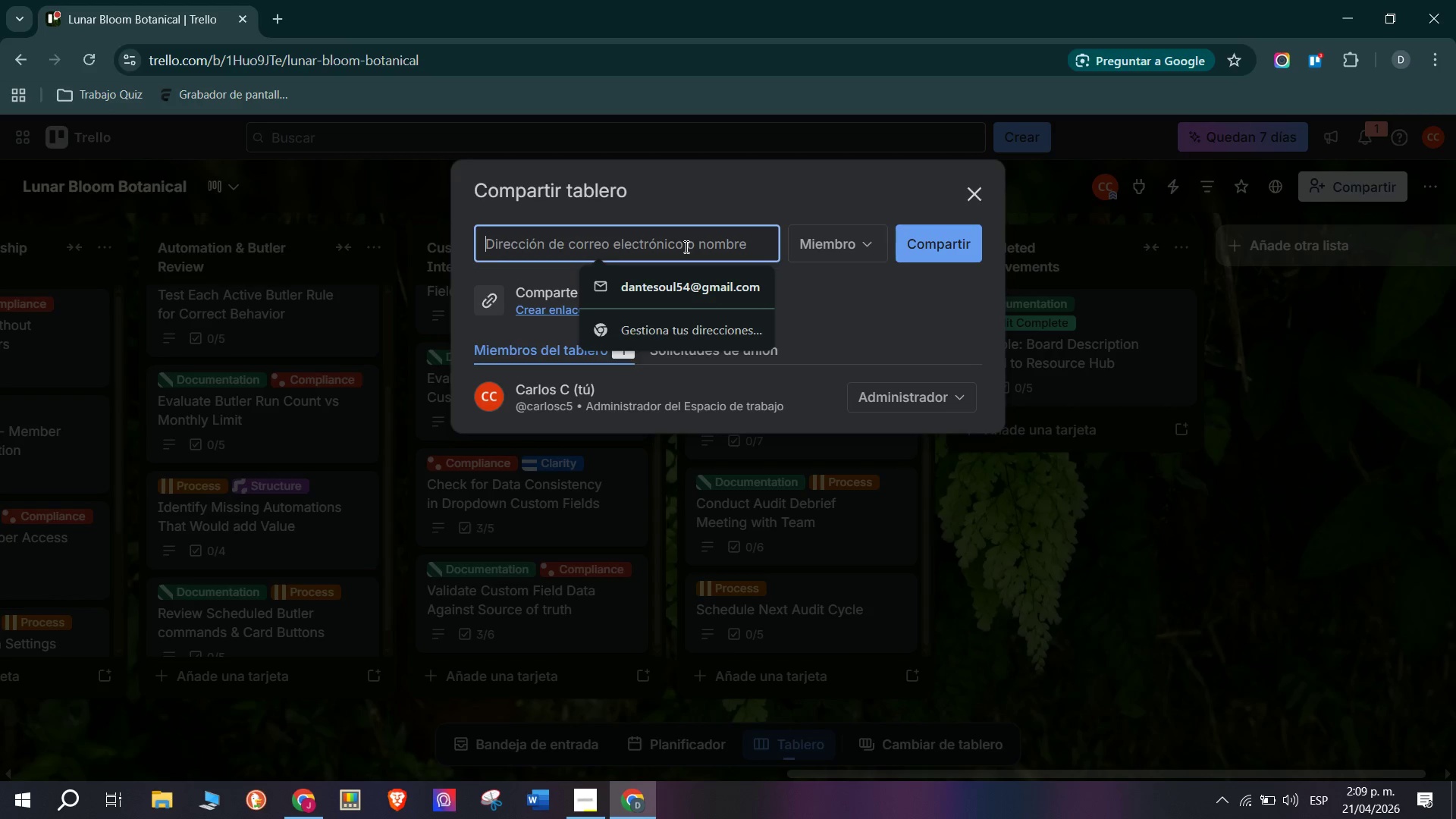 
key(Control+ControlLeft)
 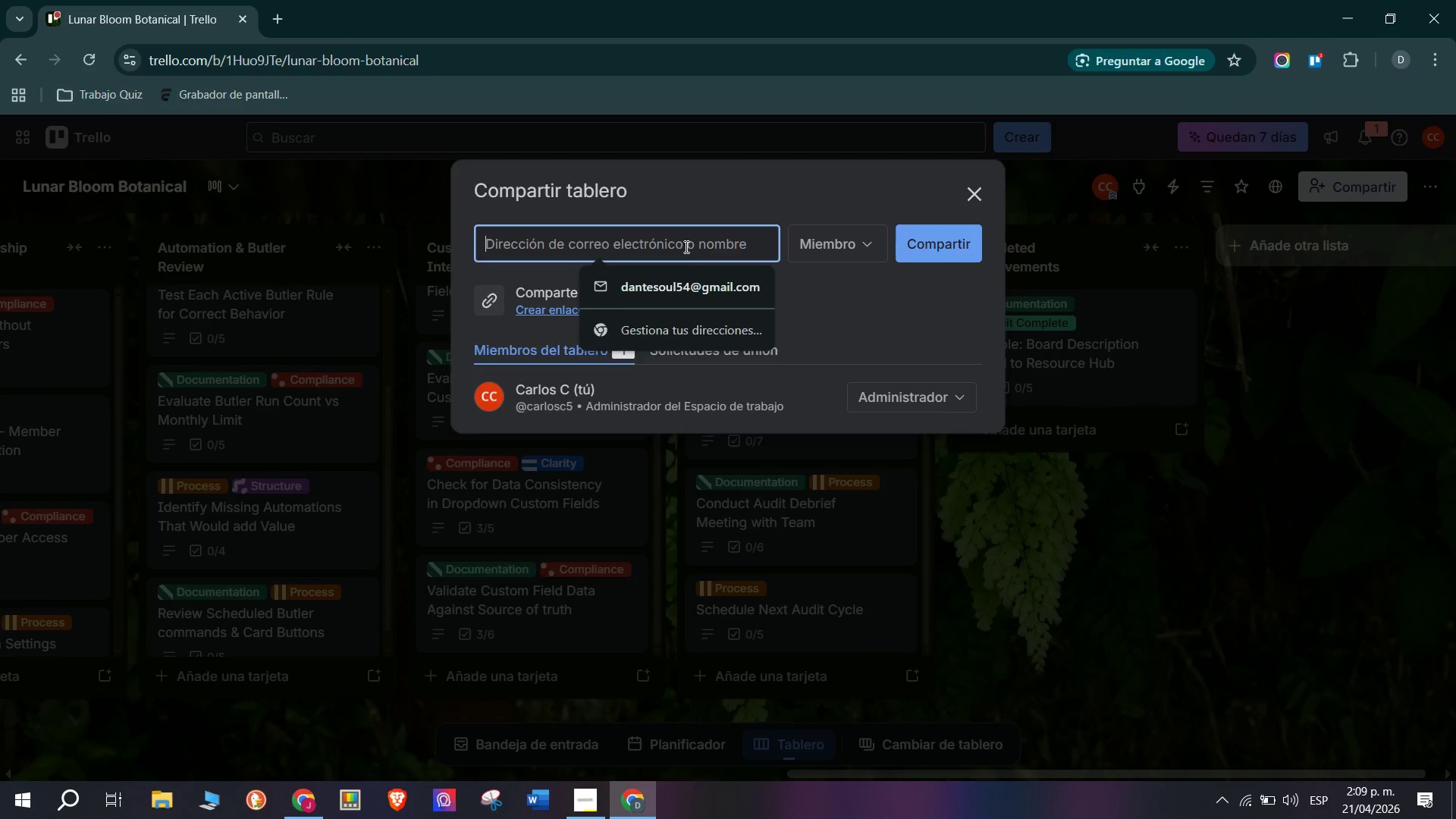 
key(Control+V)
 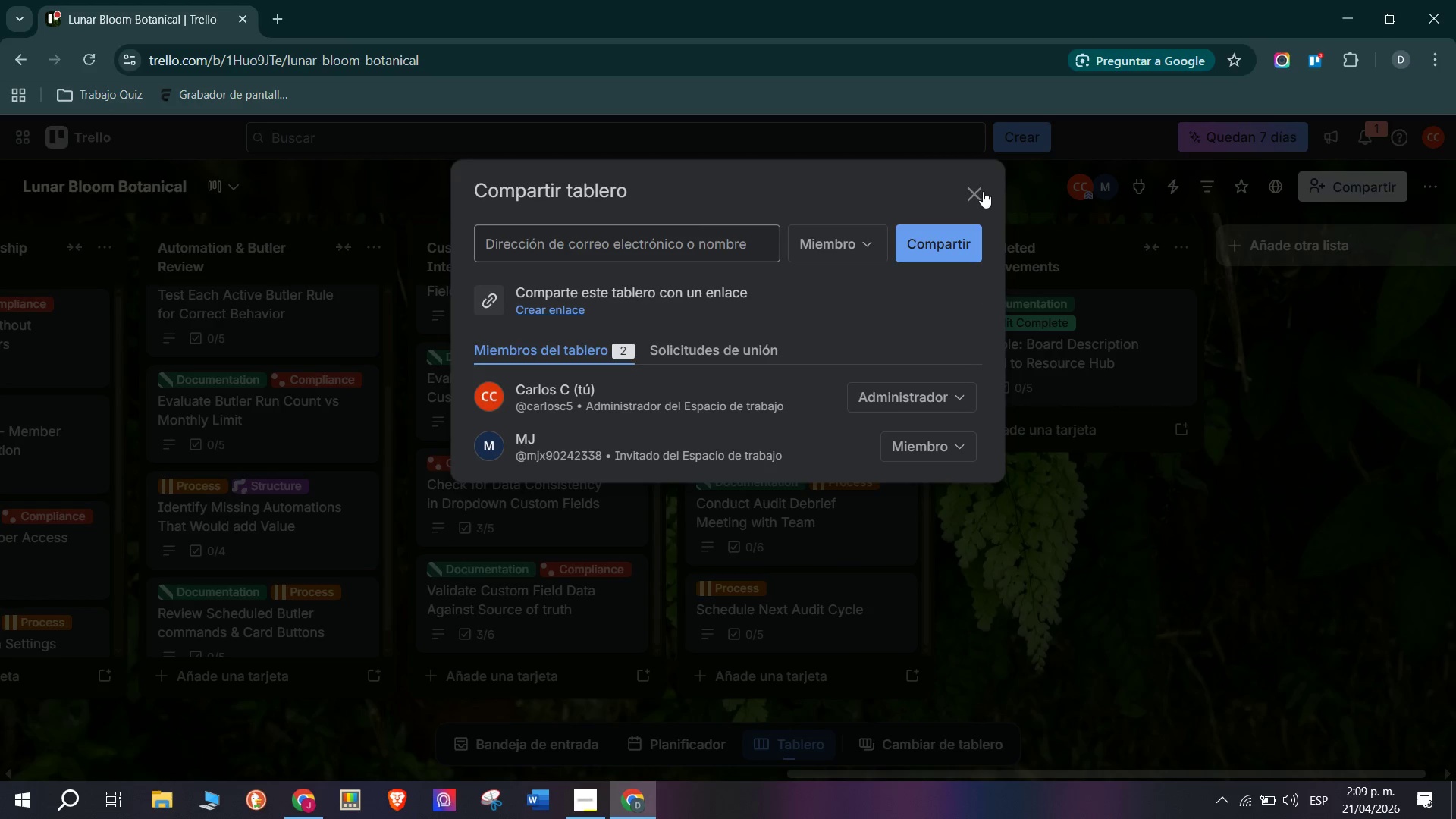 
wait(7.97)
 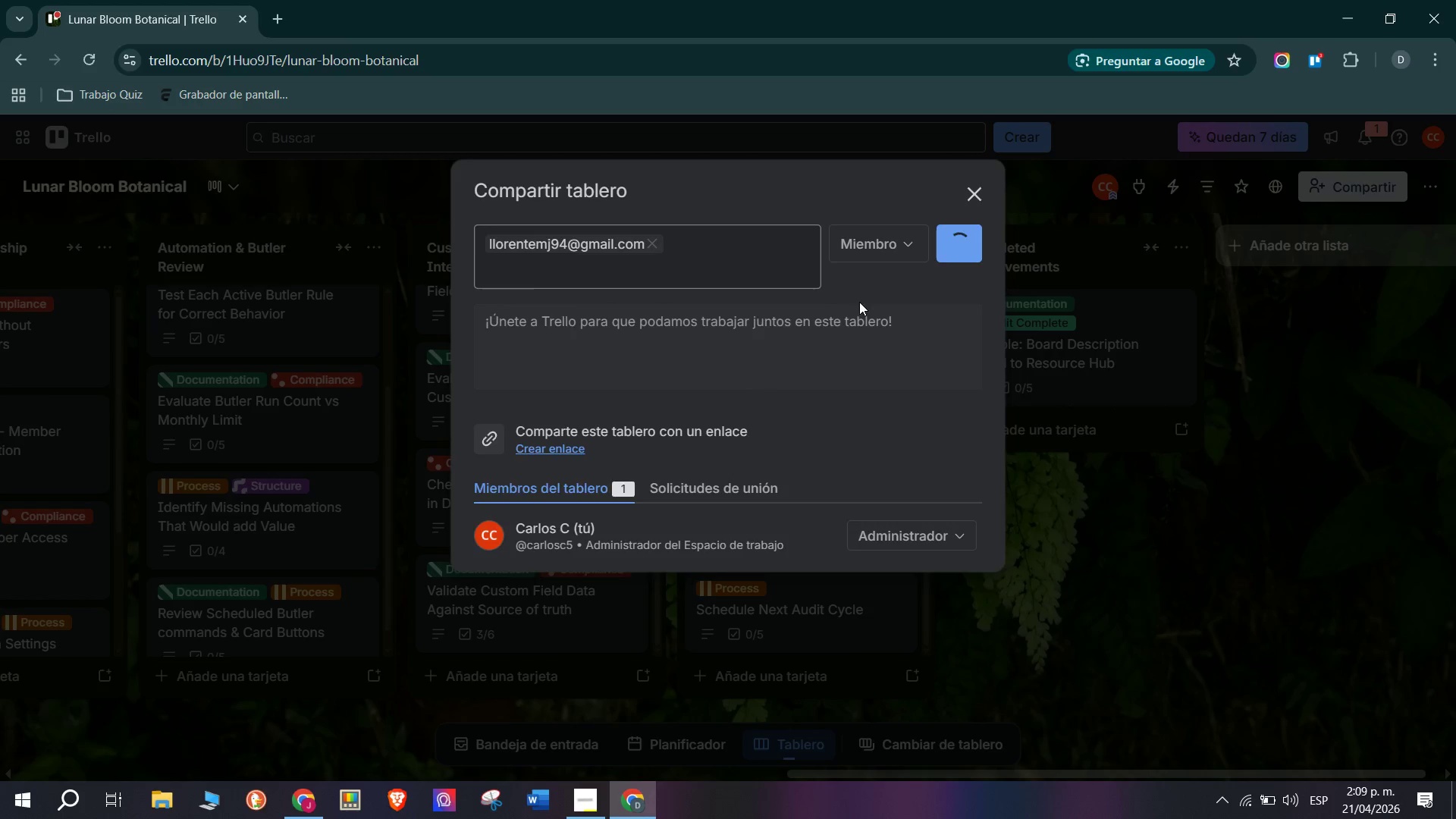 
left_click([647, 240])
 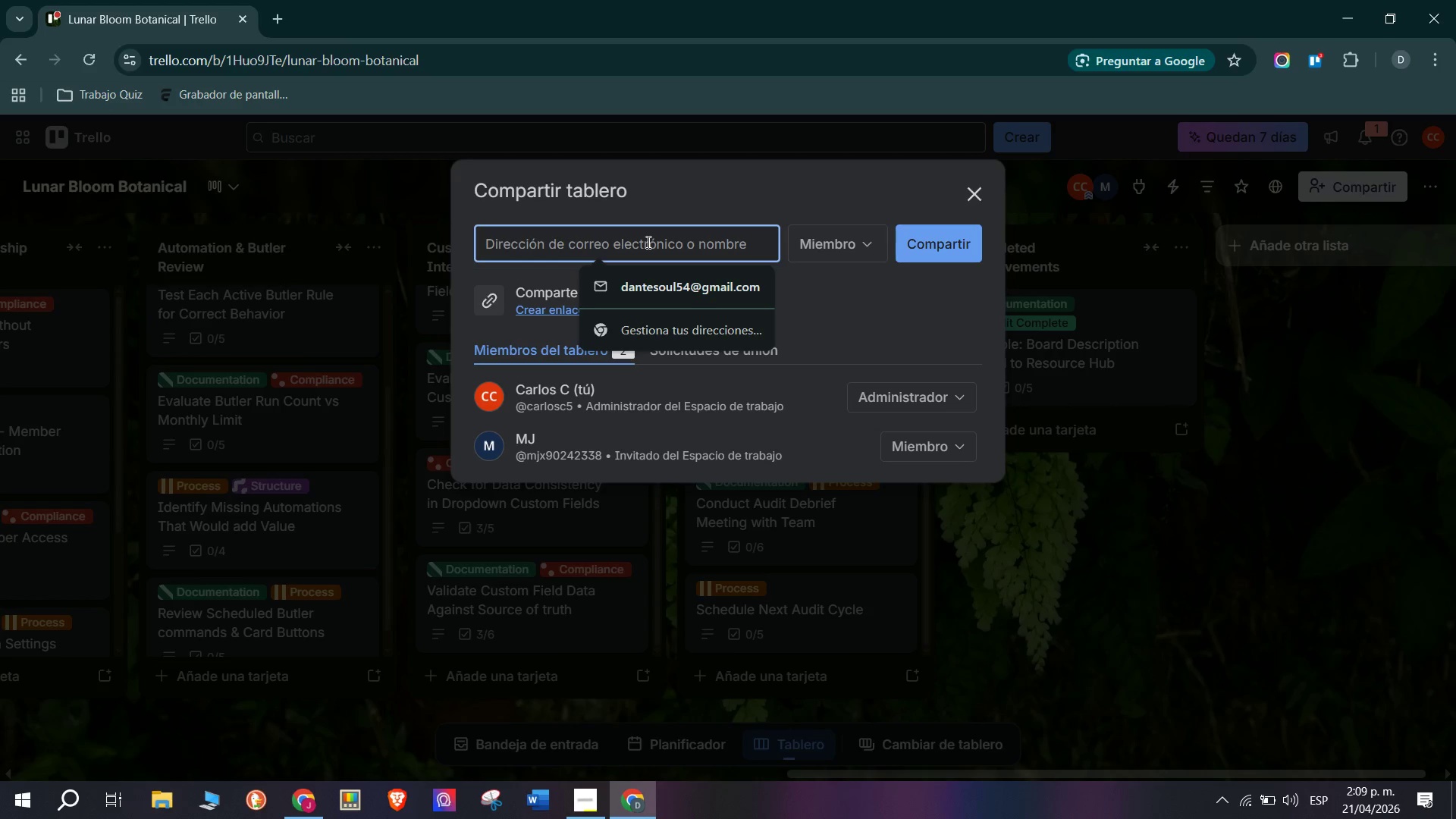 
wait(6.81)
 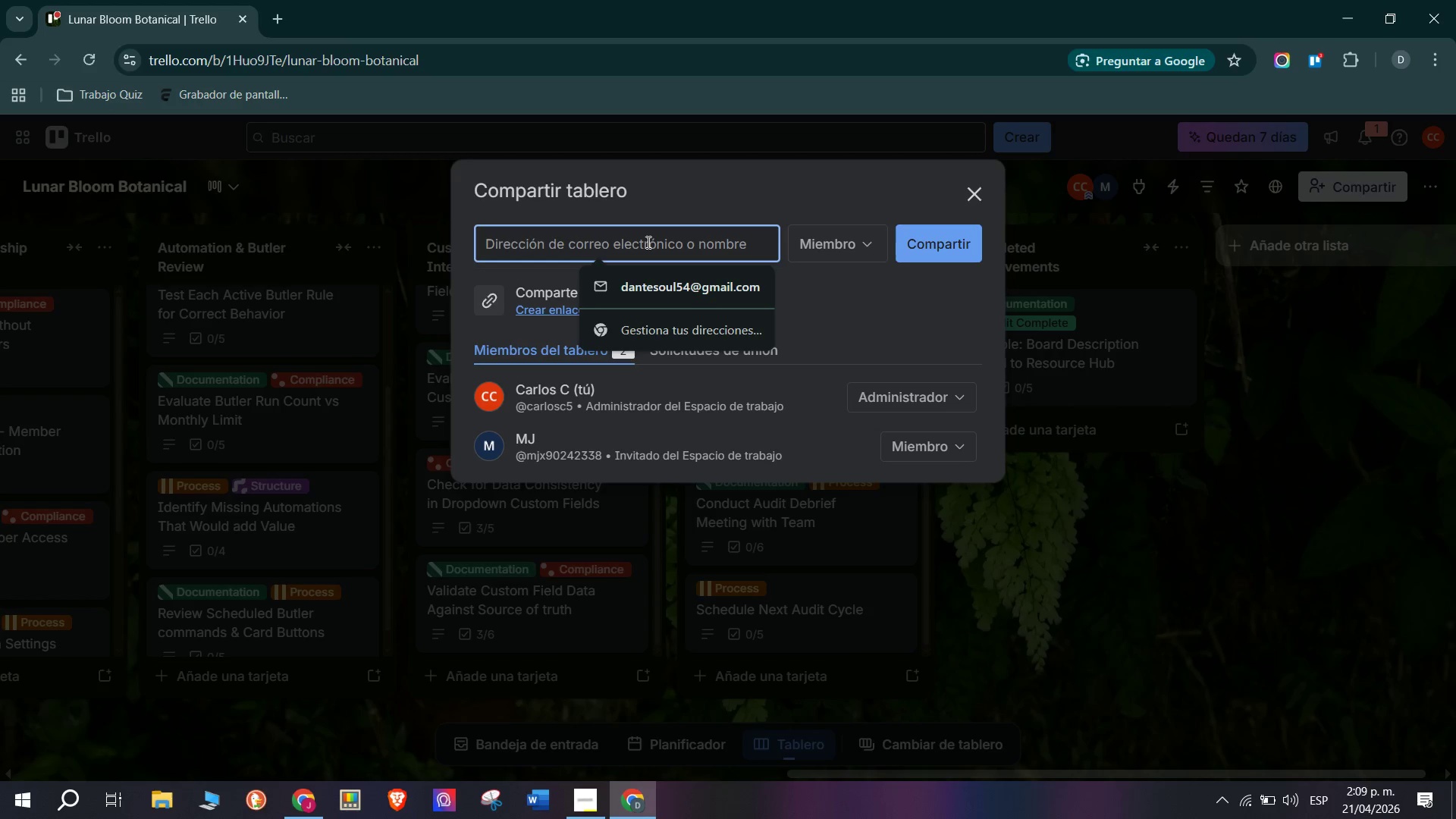 
type(da)
 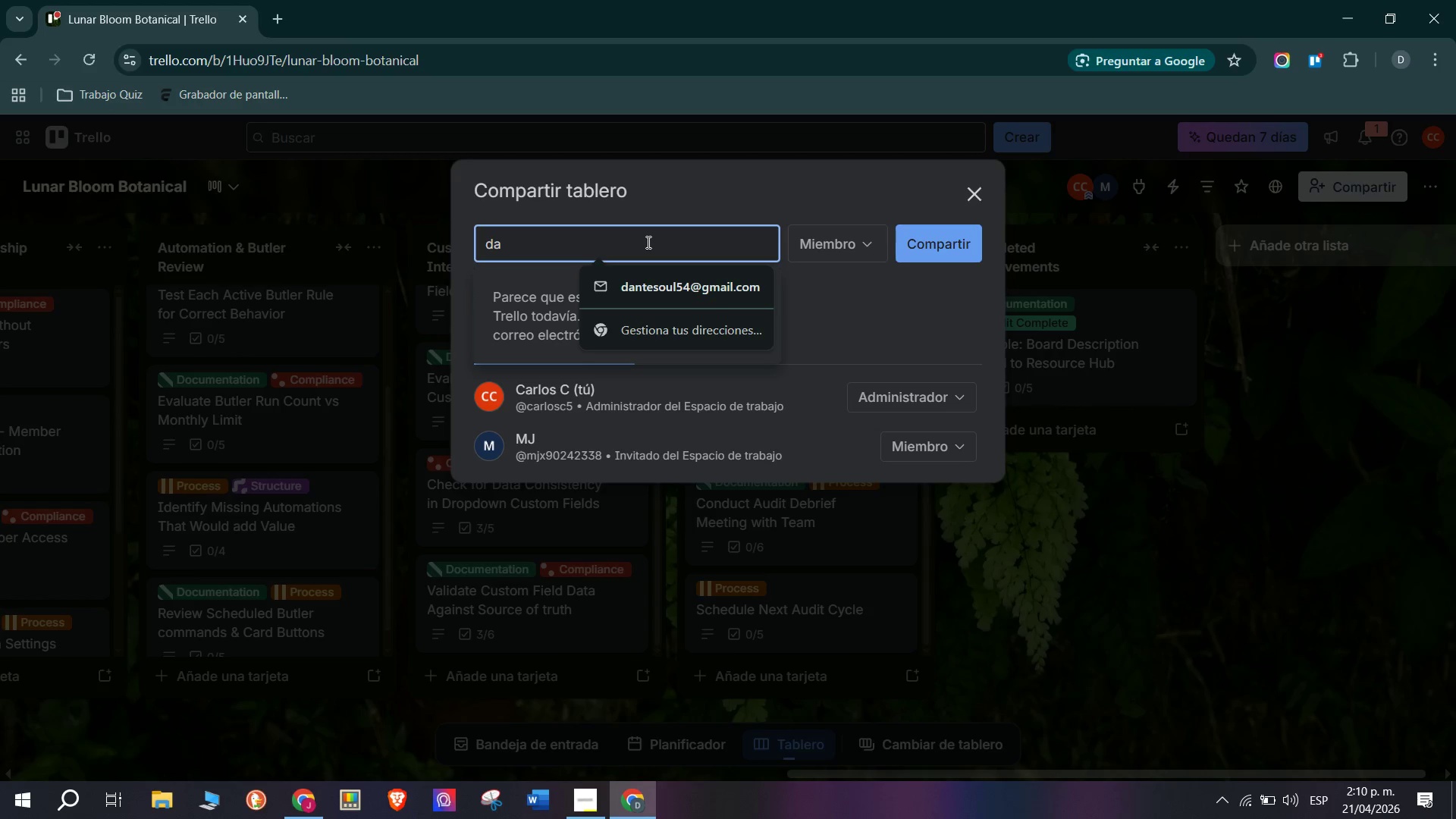 
wait(18.78)
 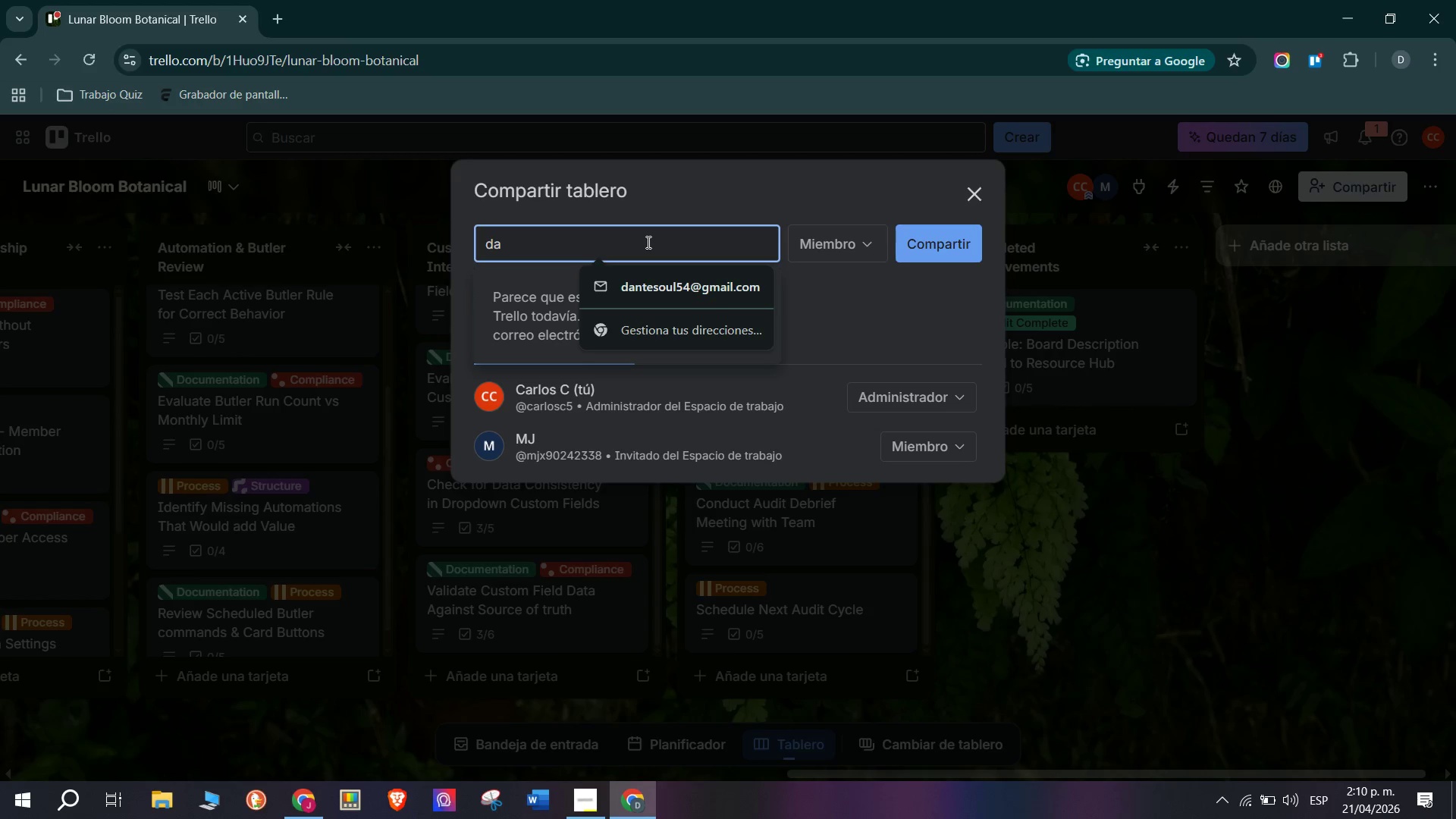 
key(Backspace)
key(Backspace)
key(Backspace)
key(Backspace)
type(grd)
 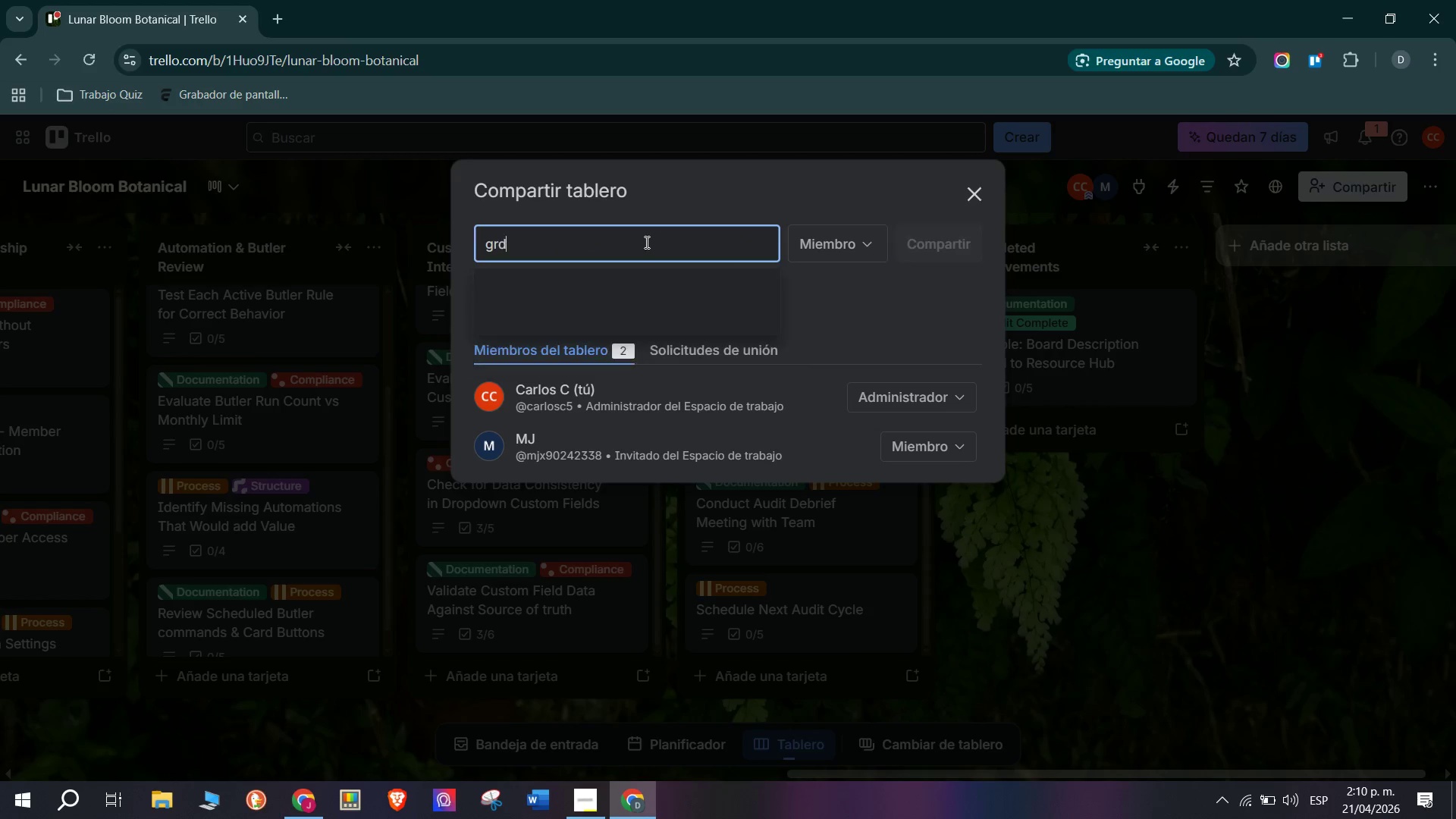 
type(ante3)
 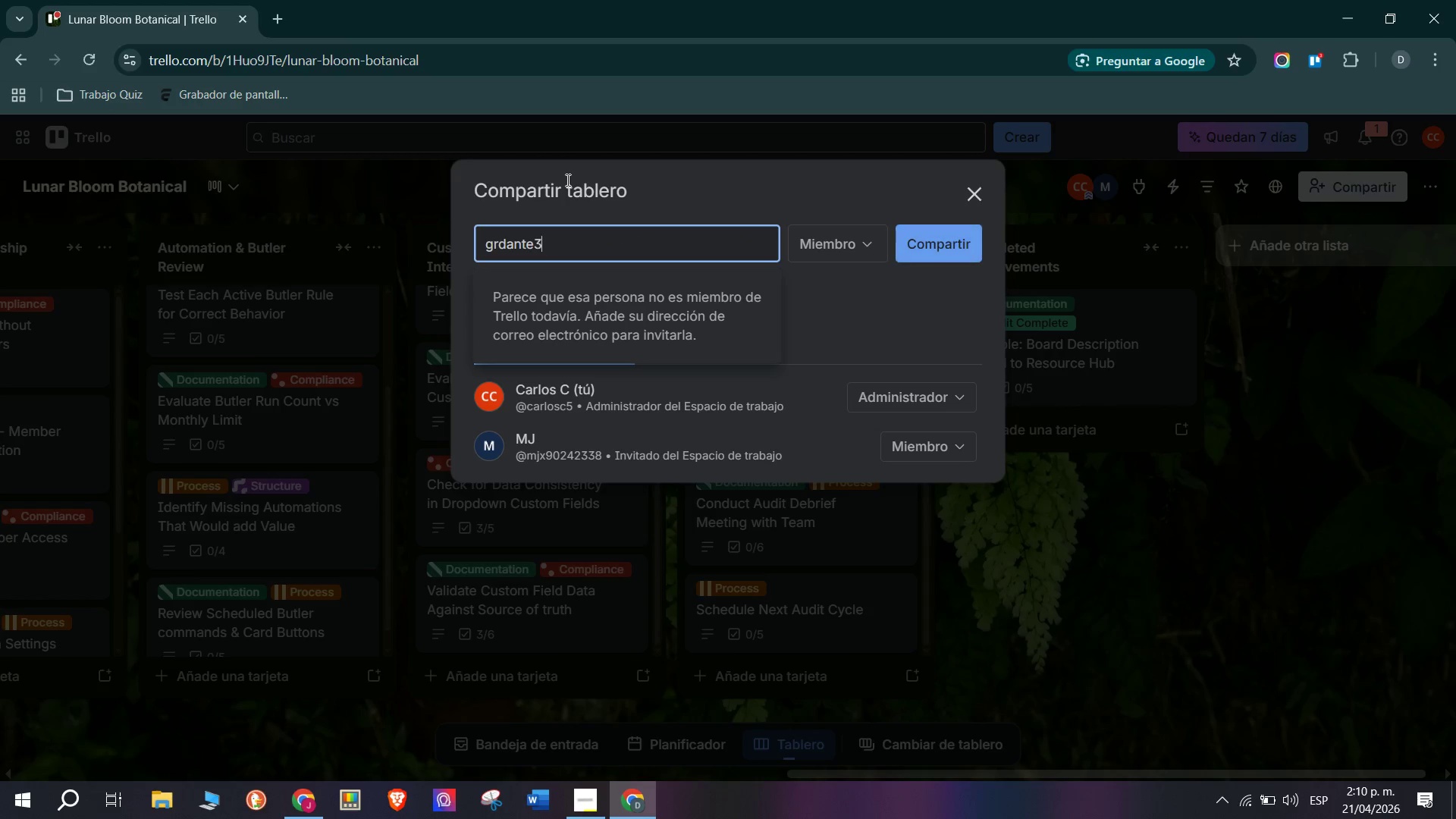 
key(Alt+Control+Q)
 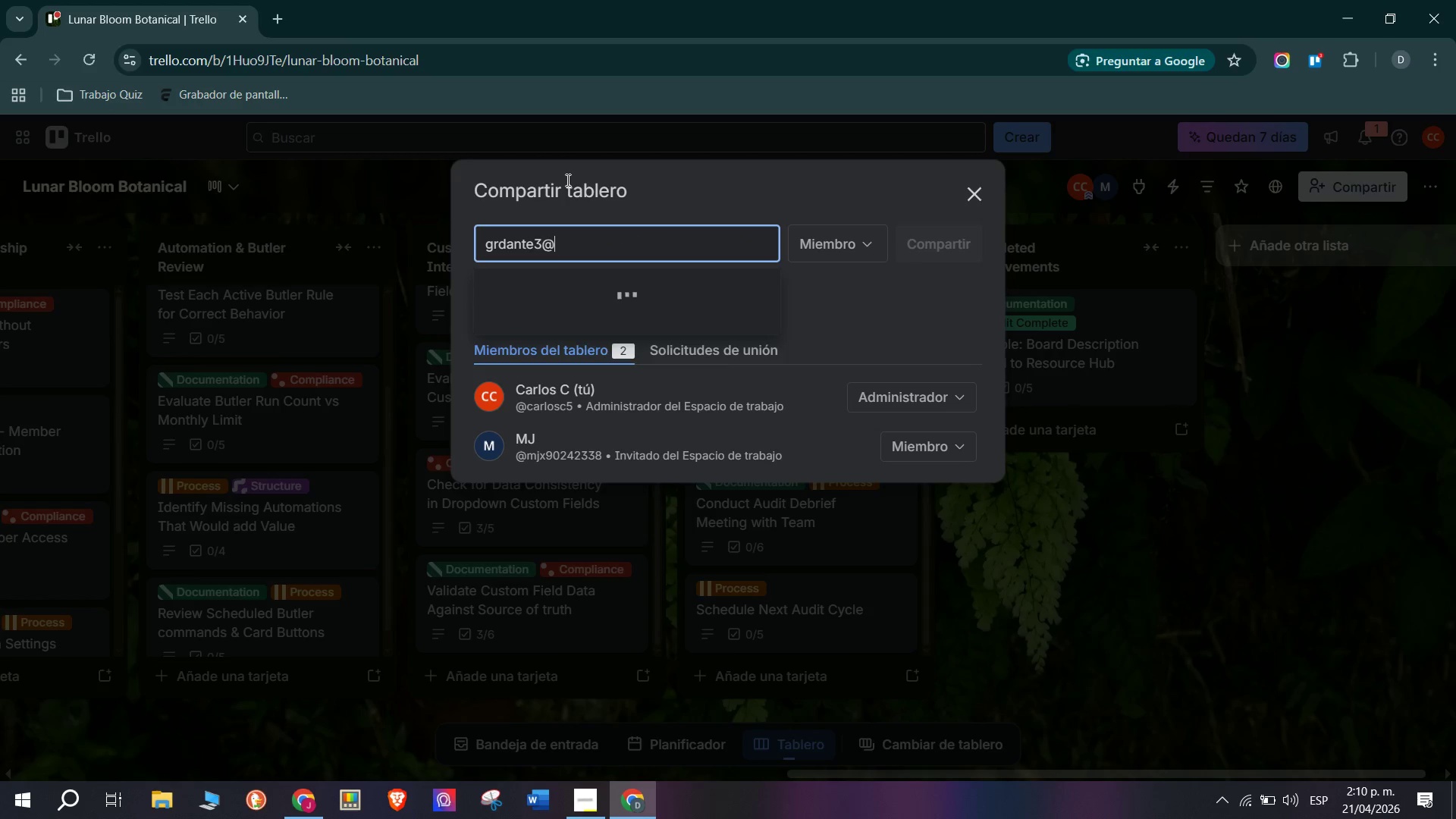 
type(gmai)
 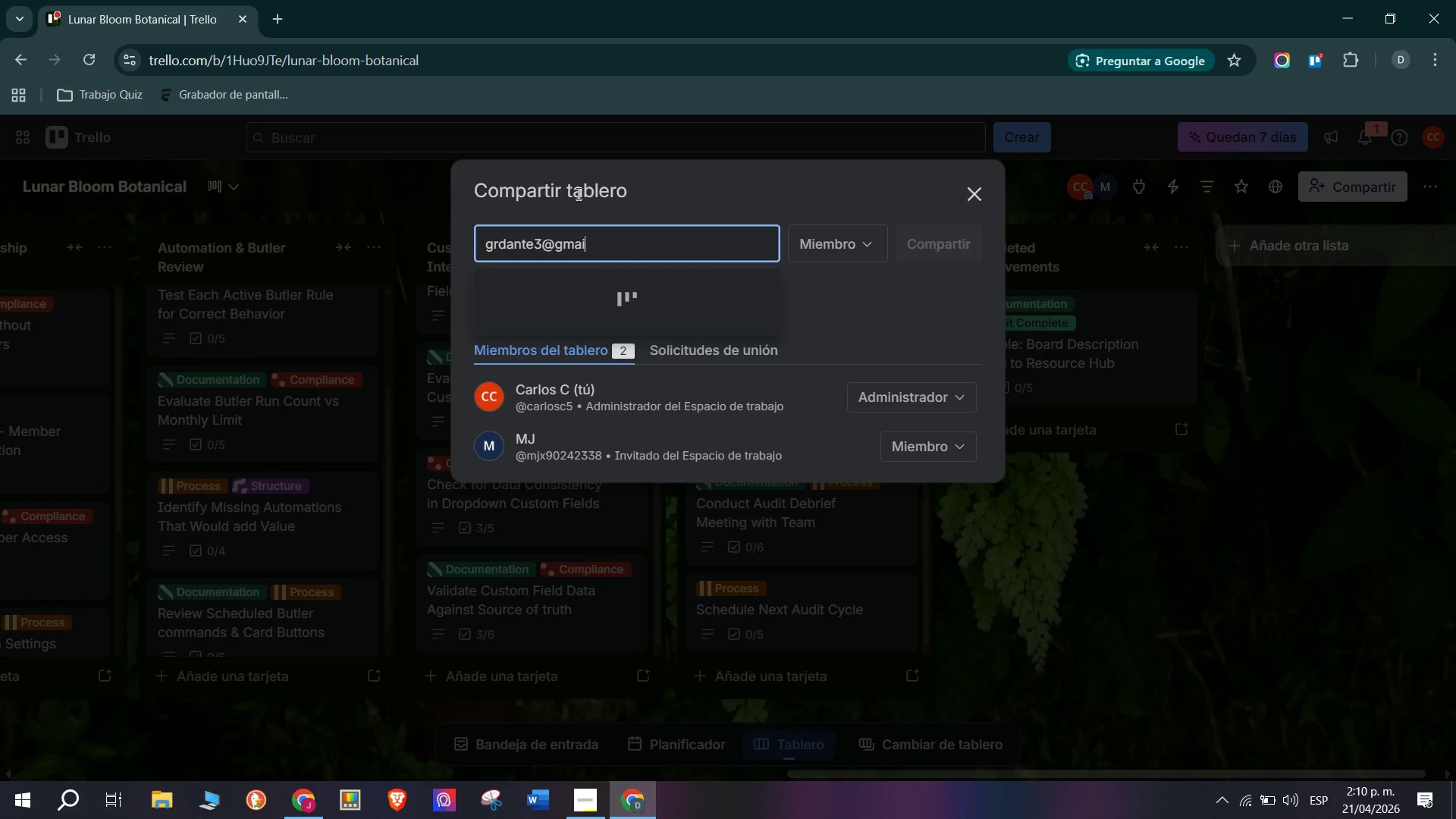 
type(l.com)
 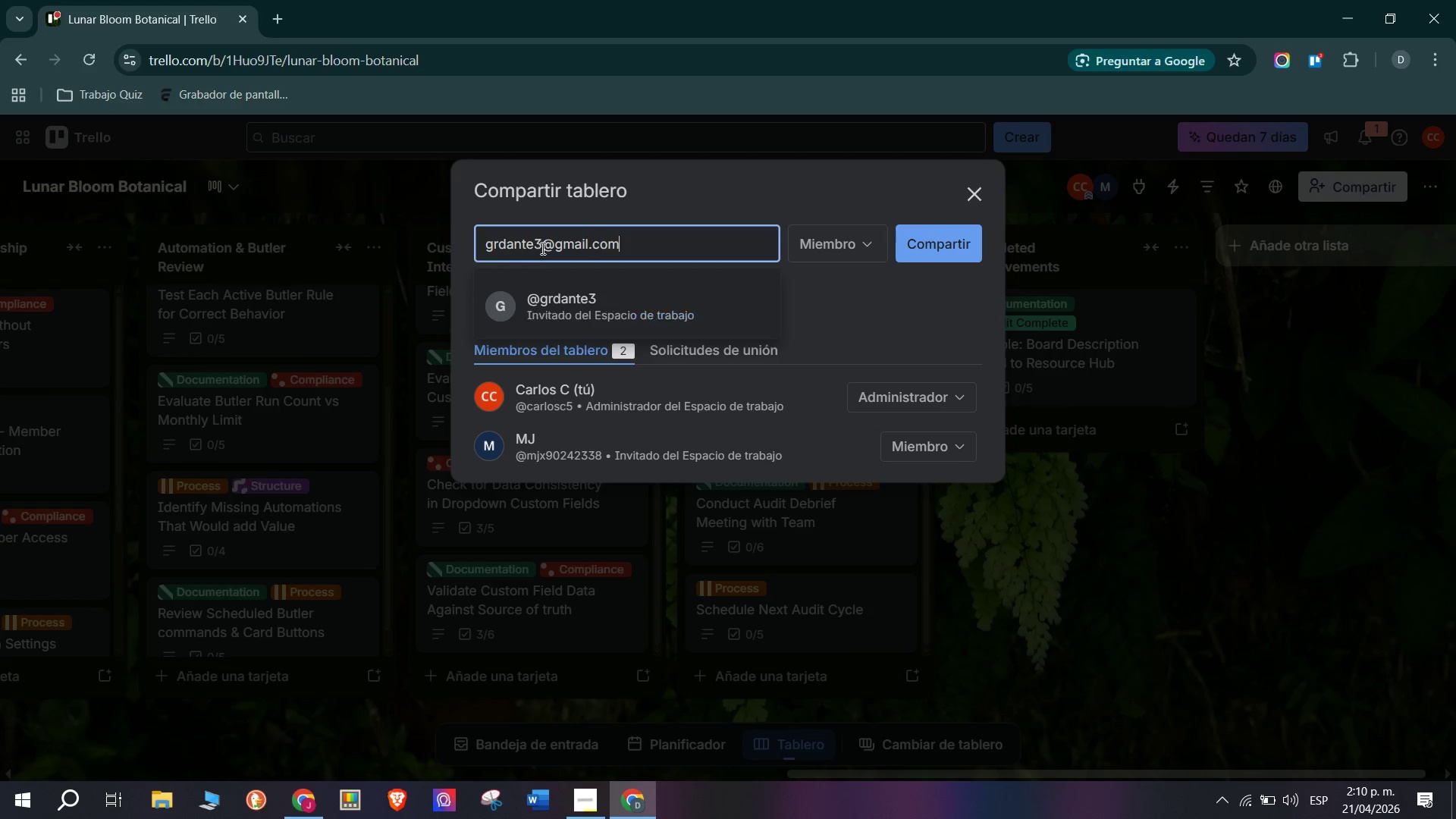 
left_click([560, 314])
 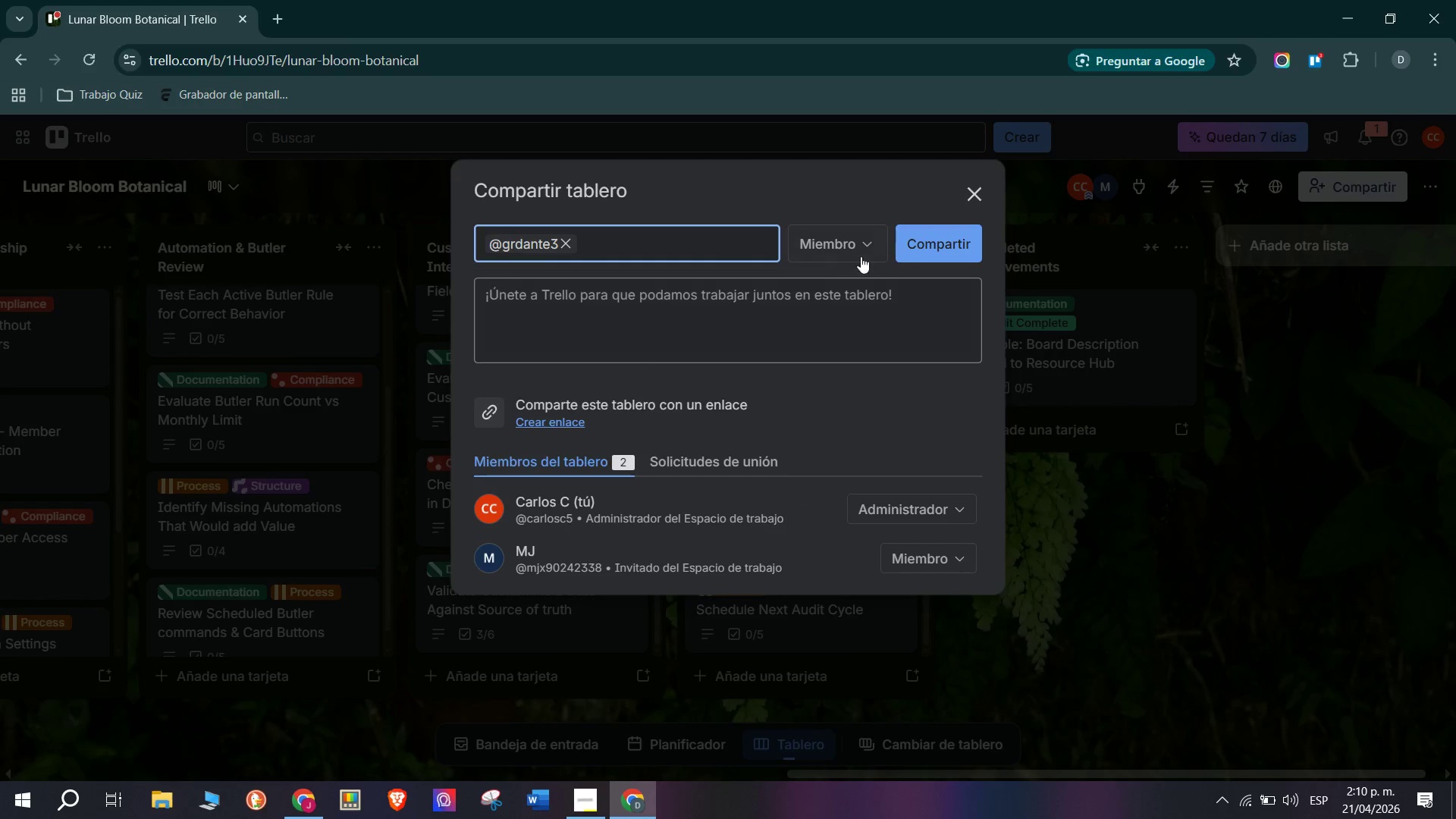 